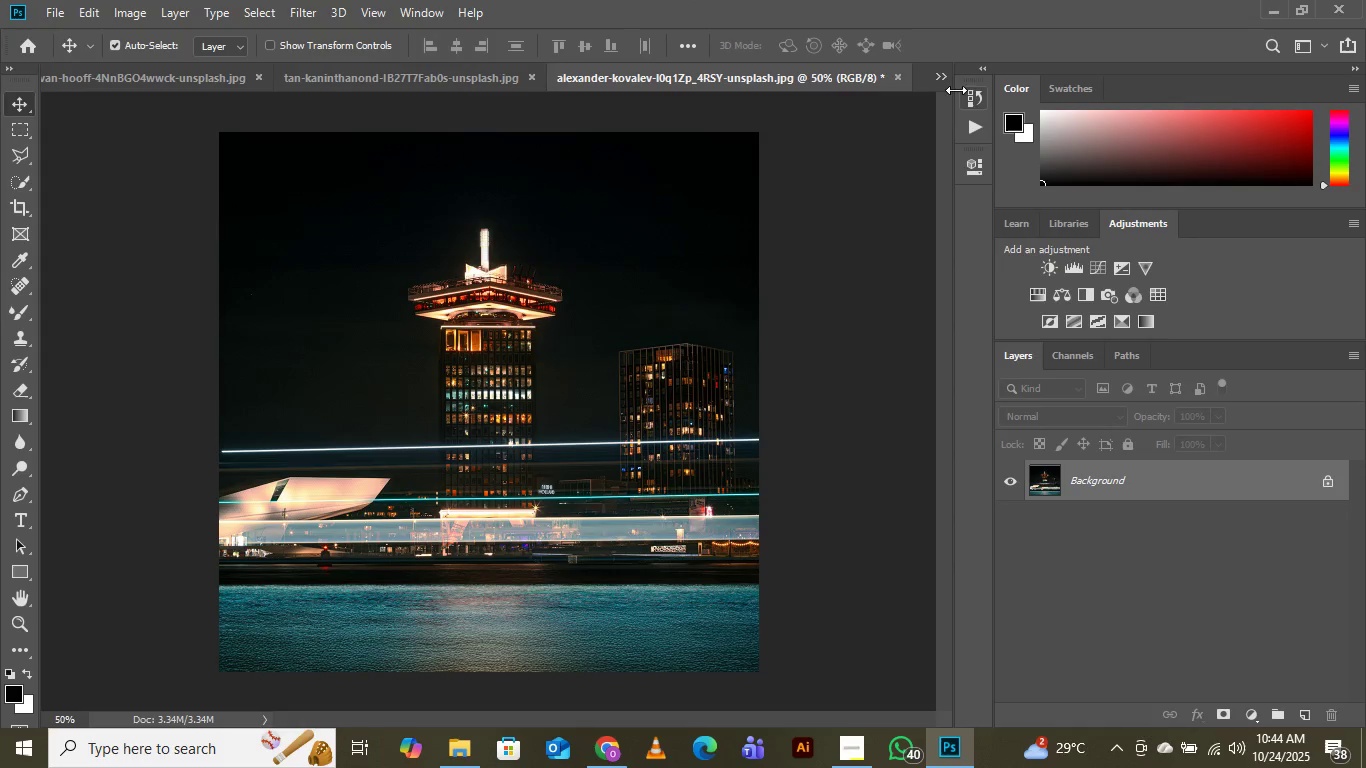 
left_click([944, 76])
 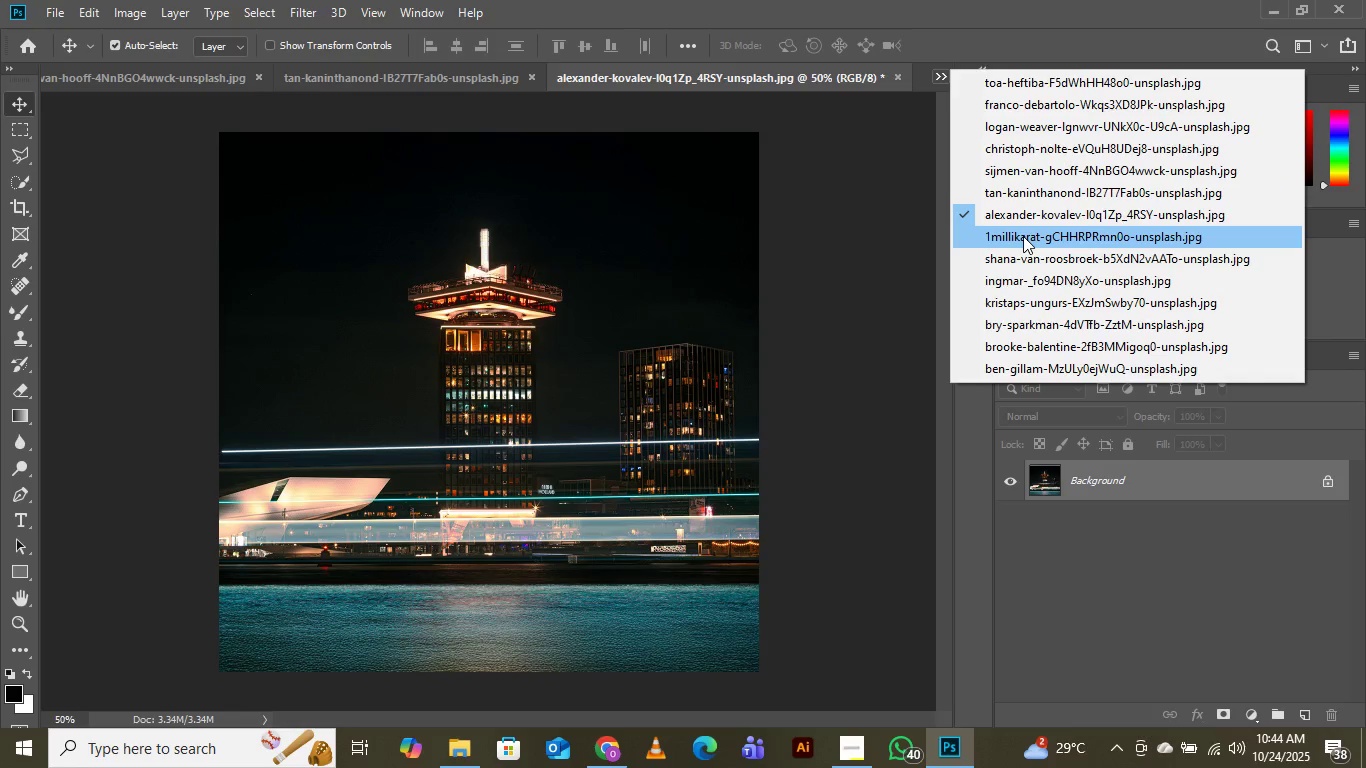 
left_click([1023, 236])
 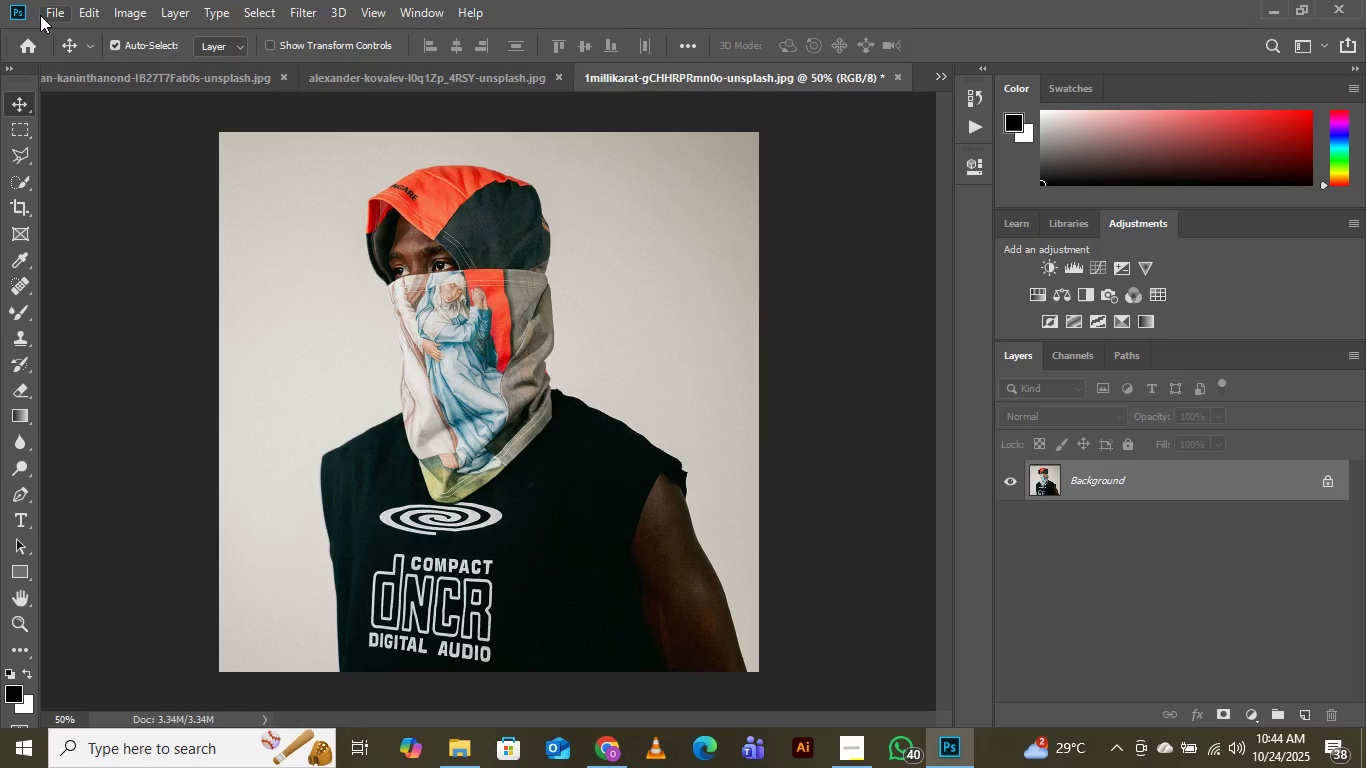 
left_click([58, 7])
 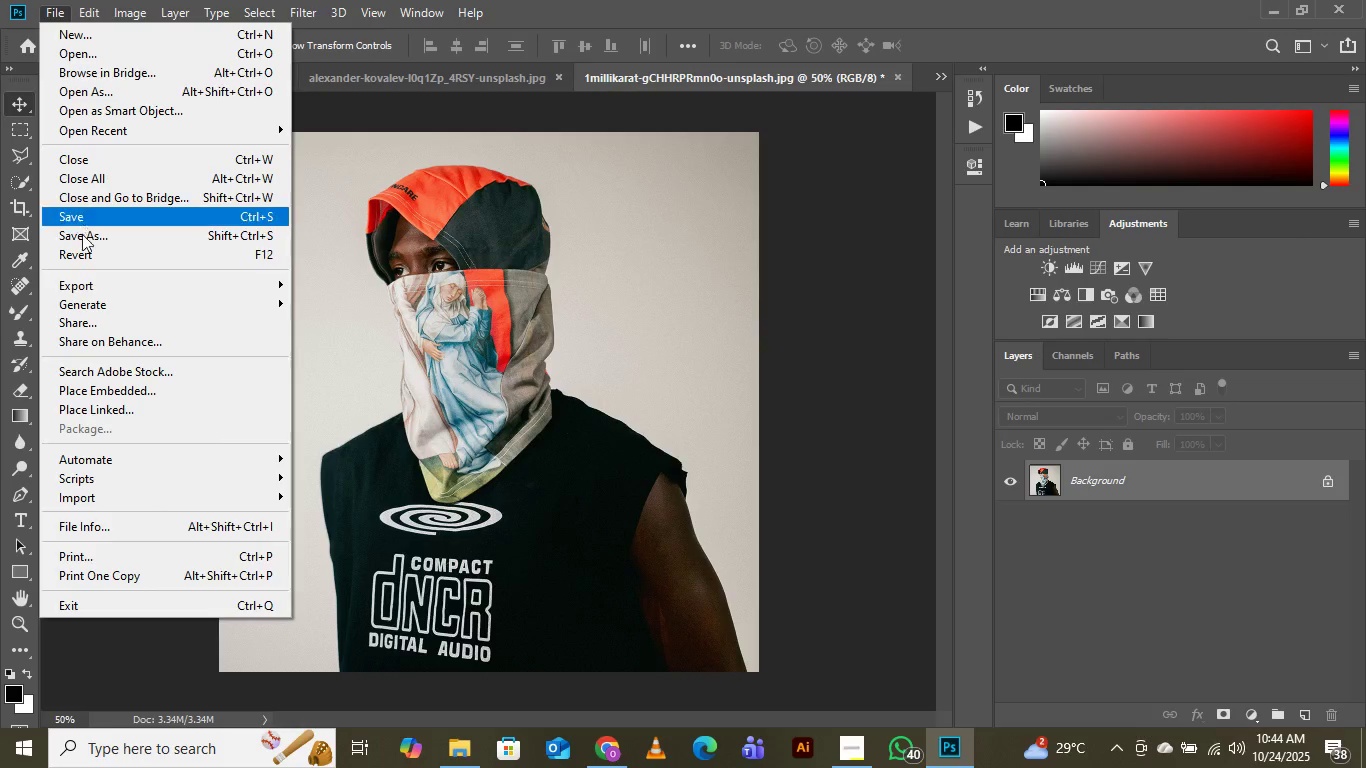 
mouse_move([122, 281])
 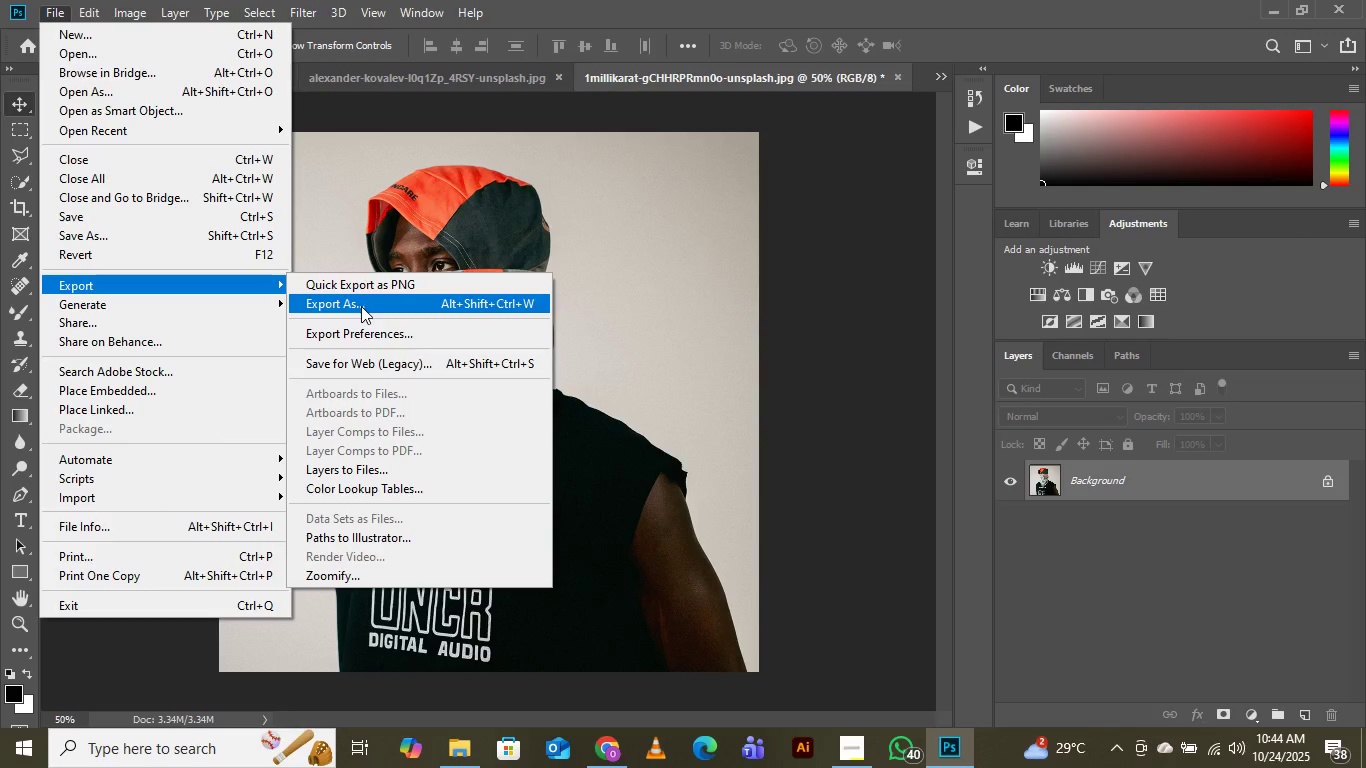 
left_click([361, 306])
 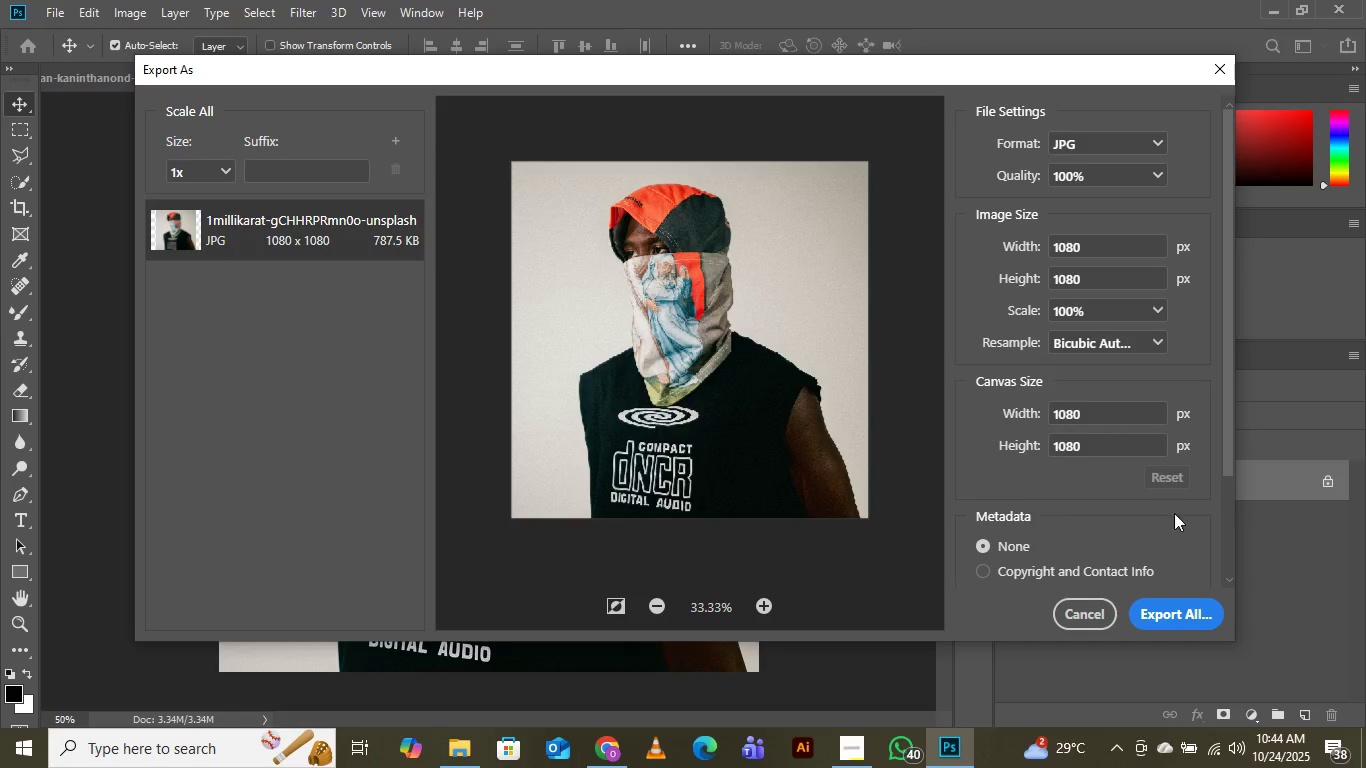 
wait(7.86)
 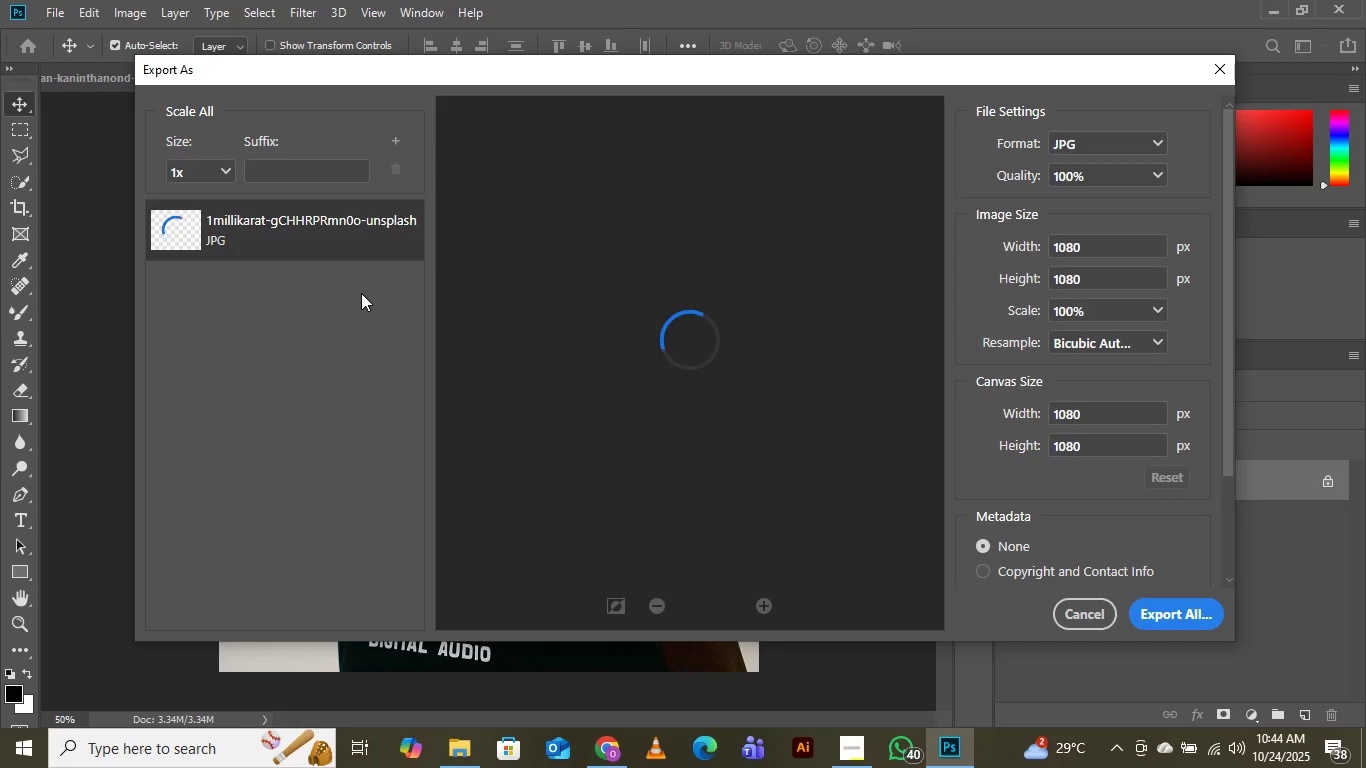 
left_click([1180, 618])
 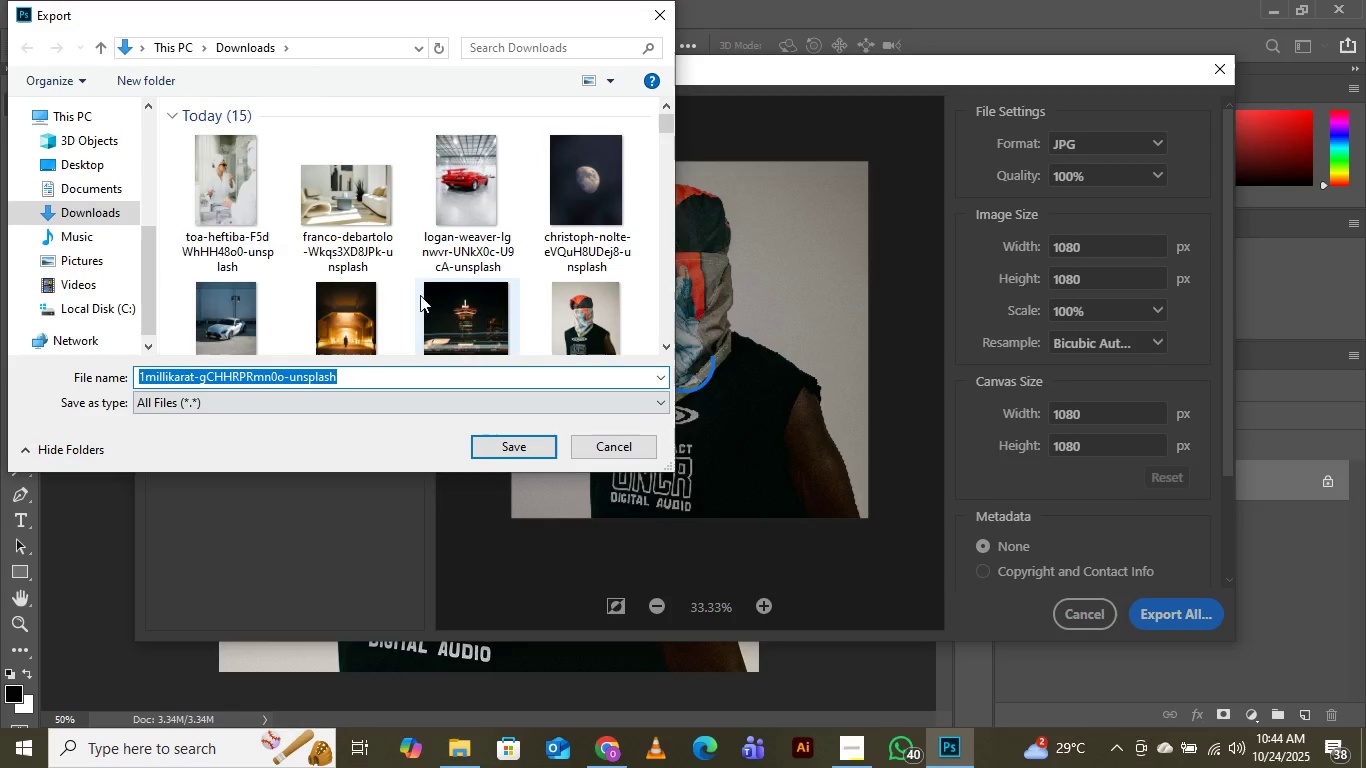 
scroll: coordinate [446, 207], scroll_direction: down, amount: 4.0
 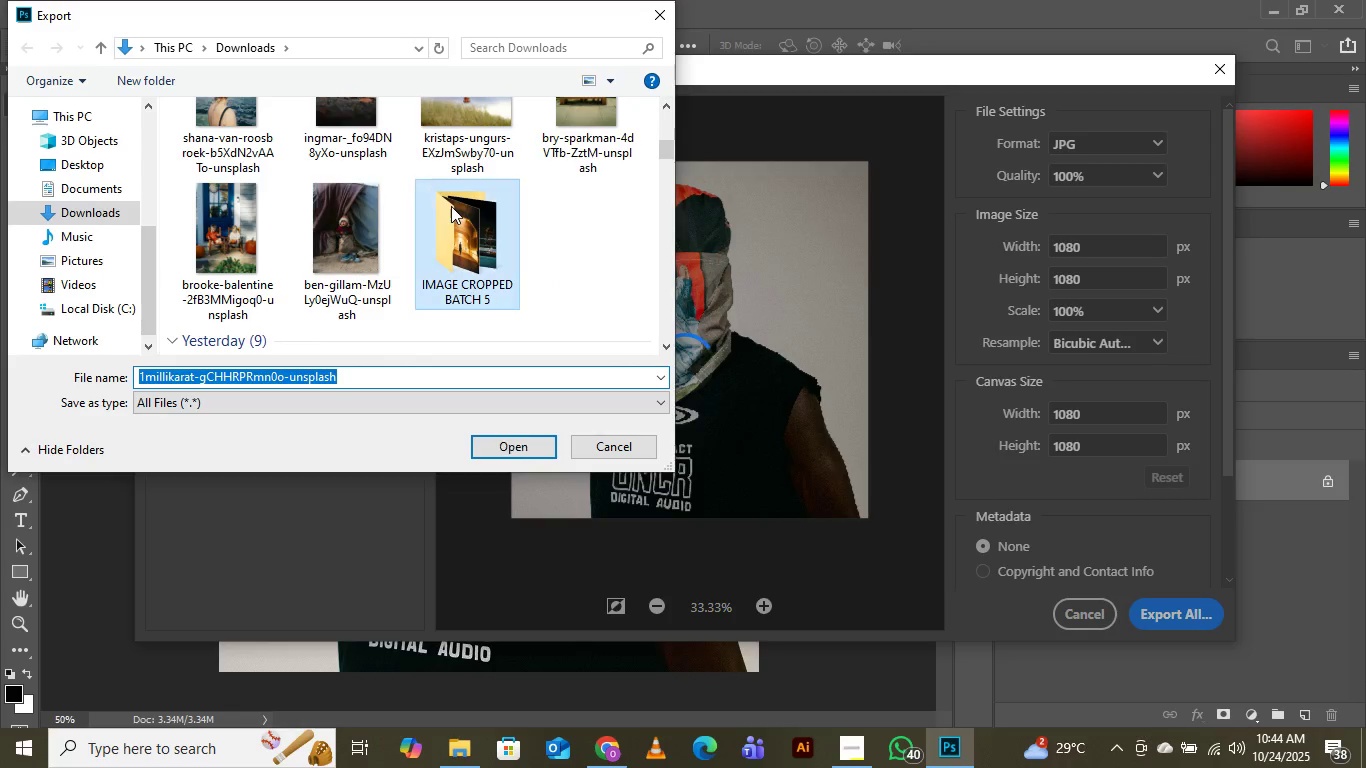 
double_click([451, 206])
 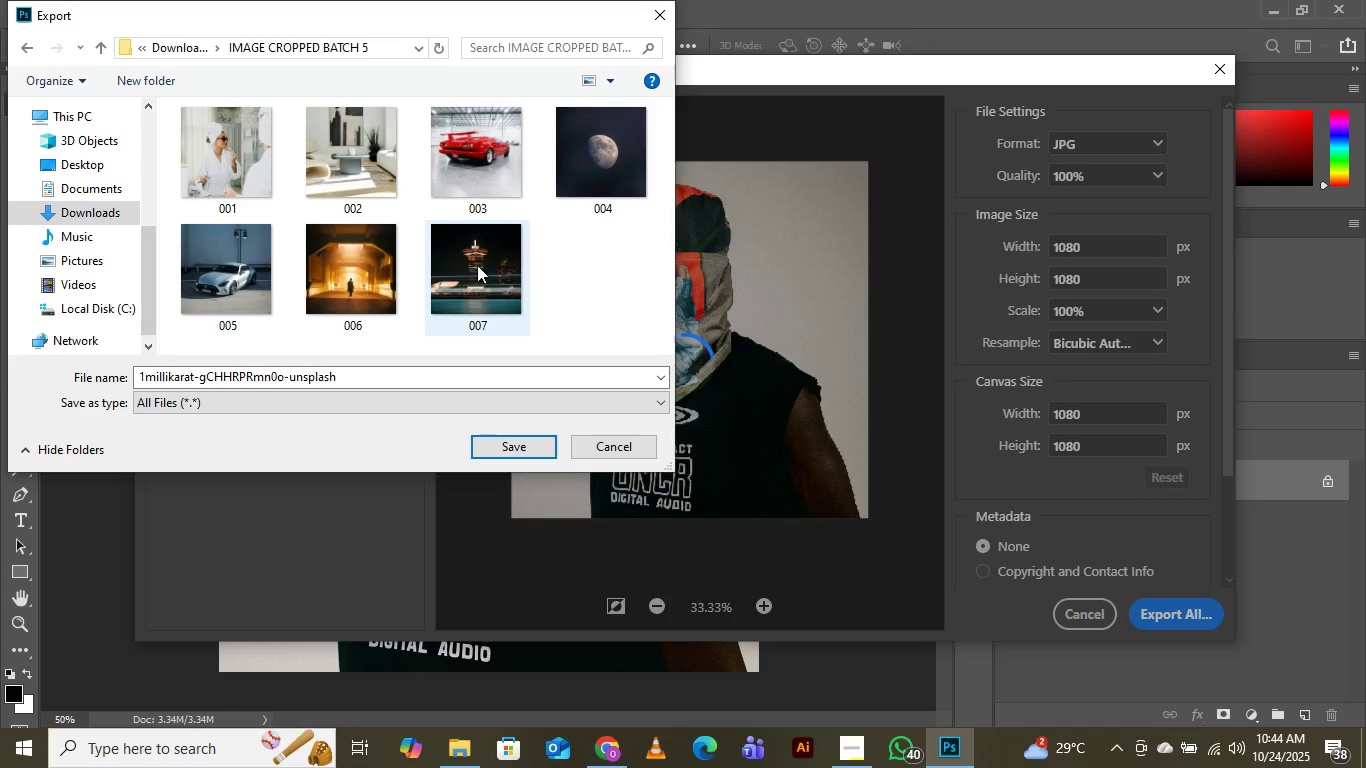 
left_click([477, 265])
 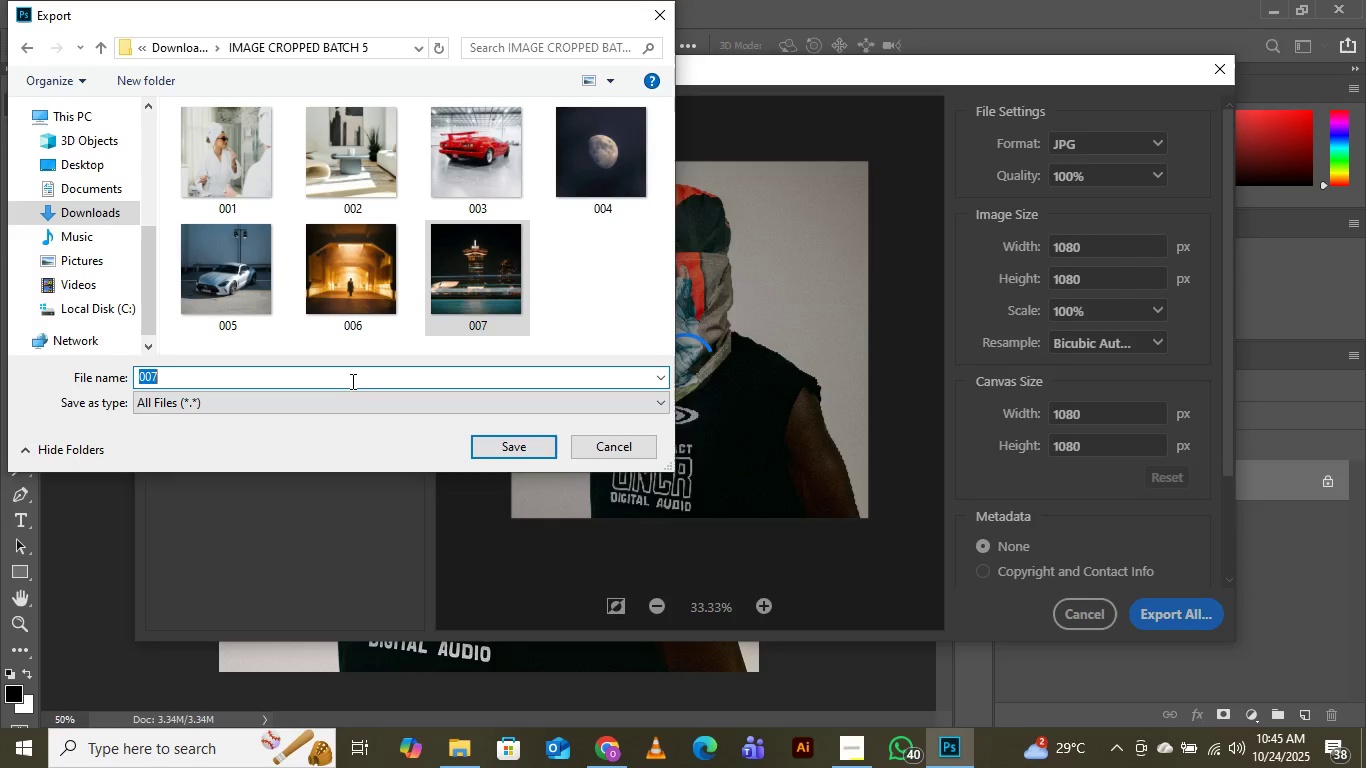 
key(ArrowRight)
 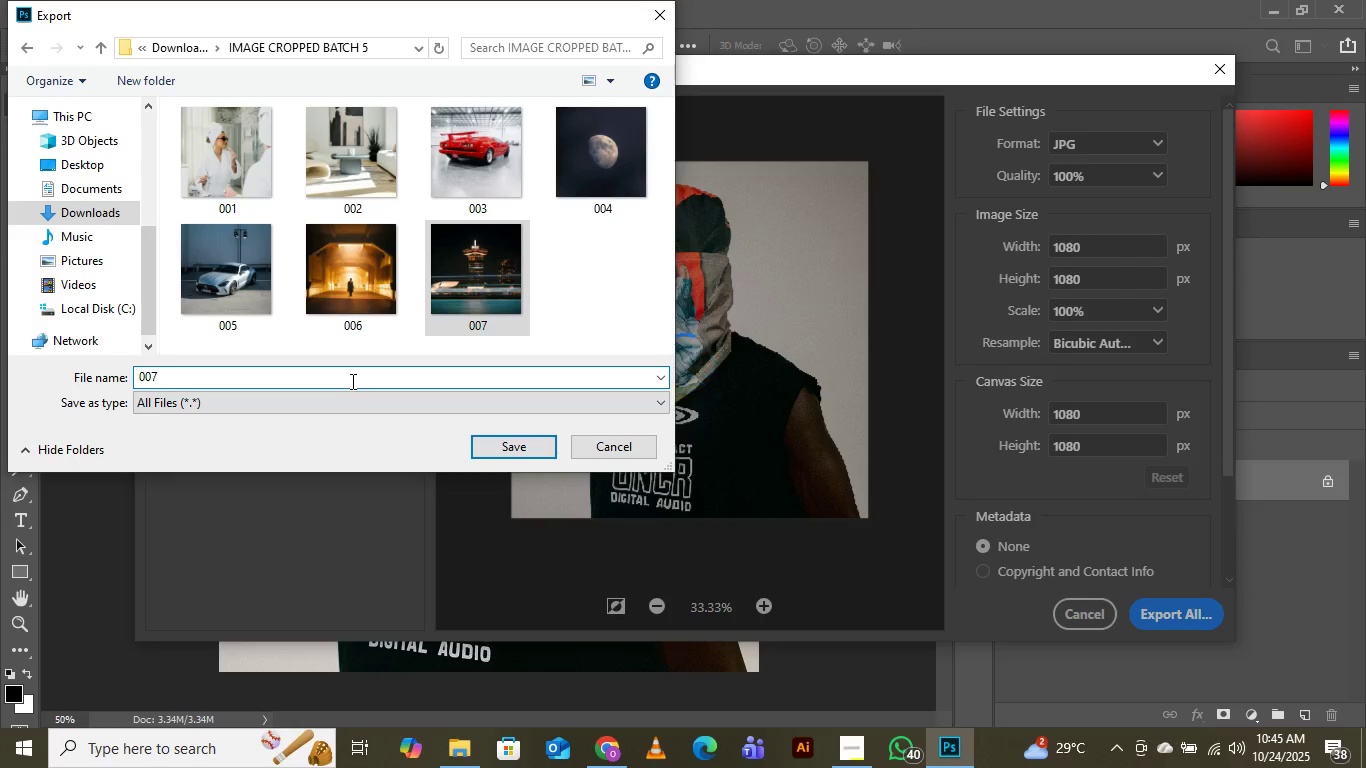 
key(Backspace)
 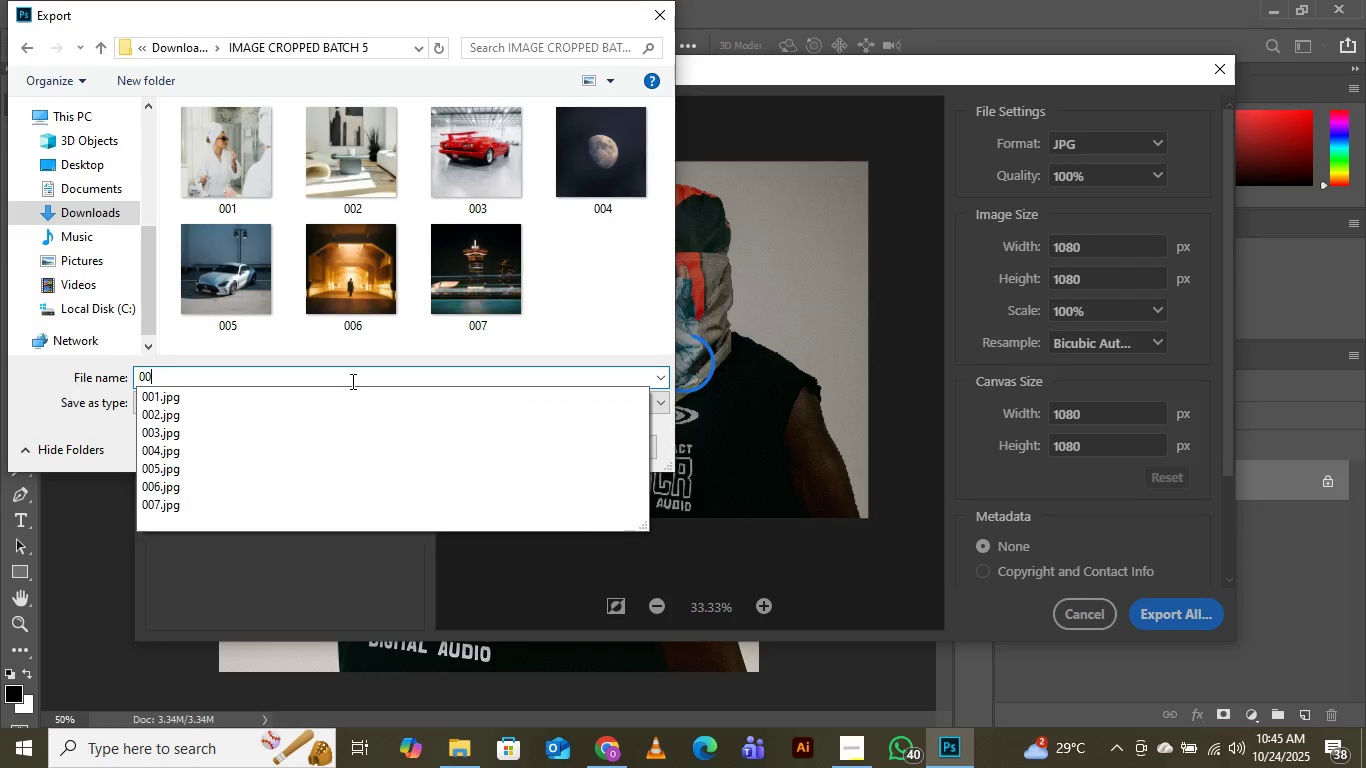 
key(8)
 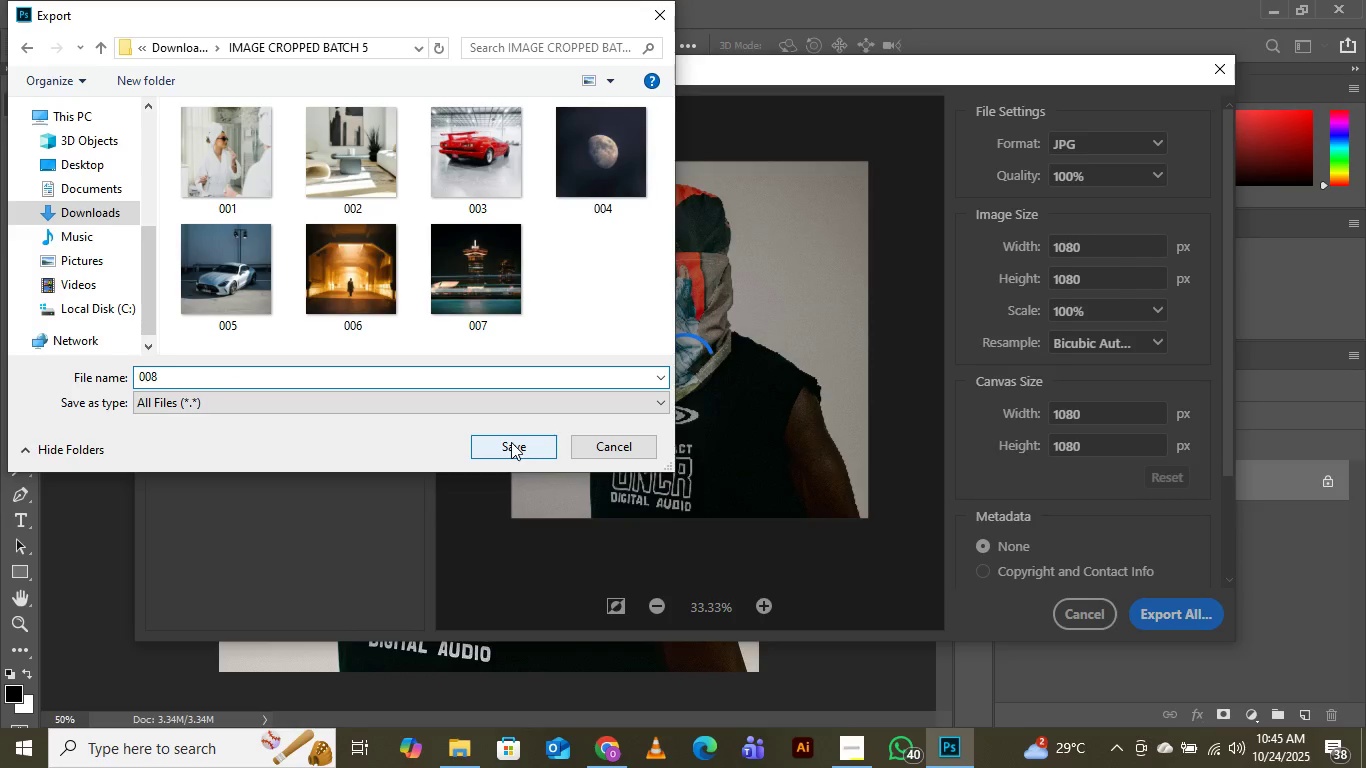 
left_click([511, 442])
 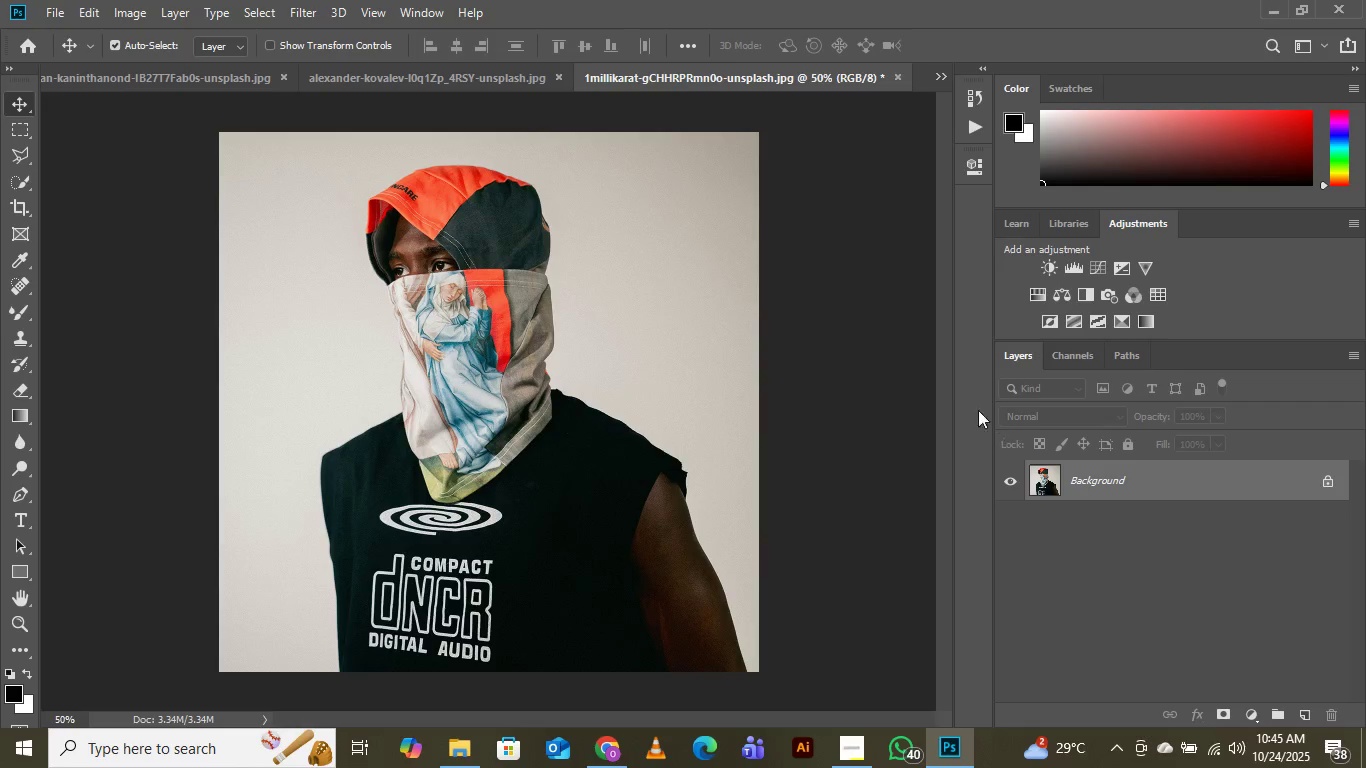 
wait(5.09)
 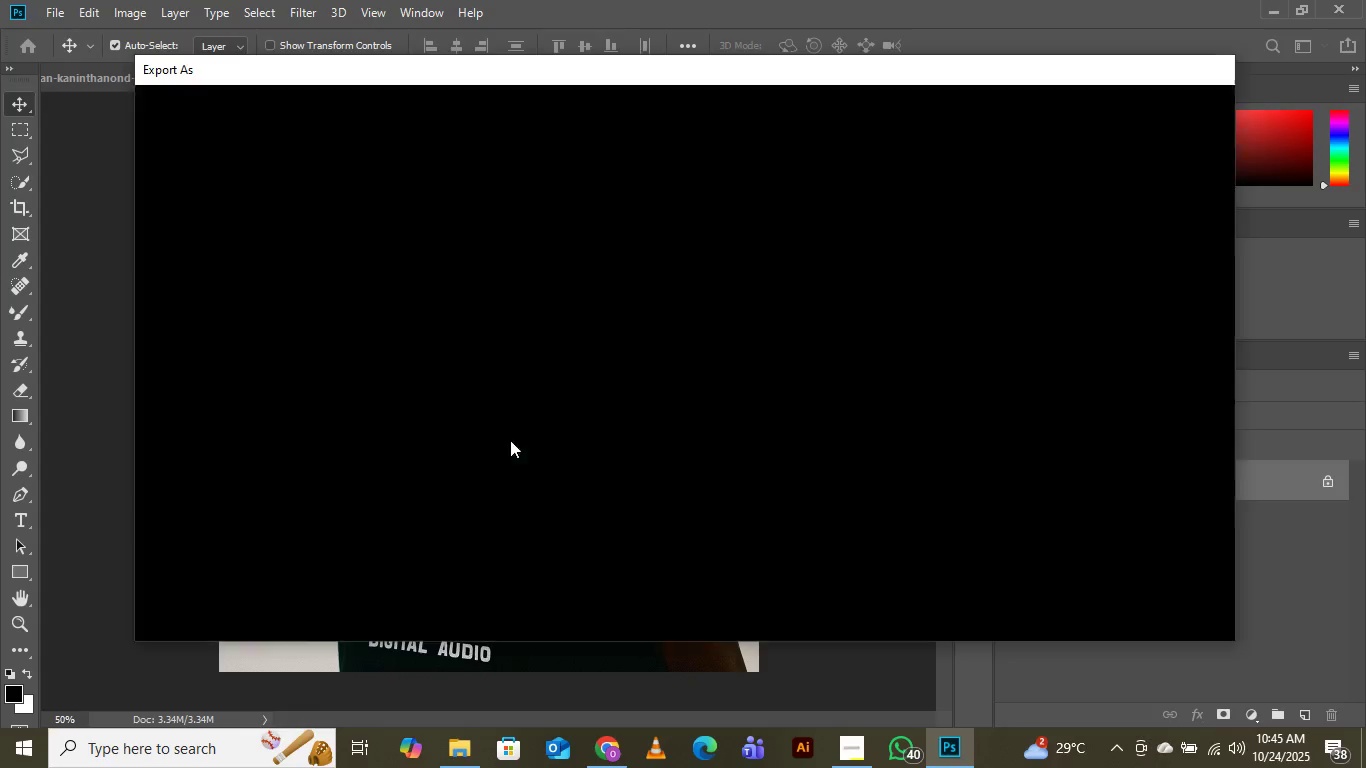 
left_click([939, 75])
 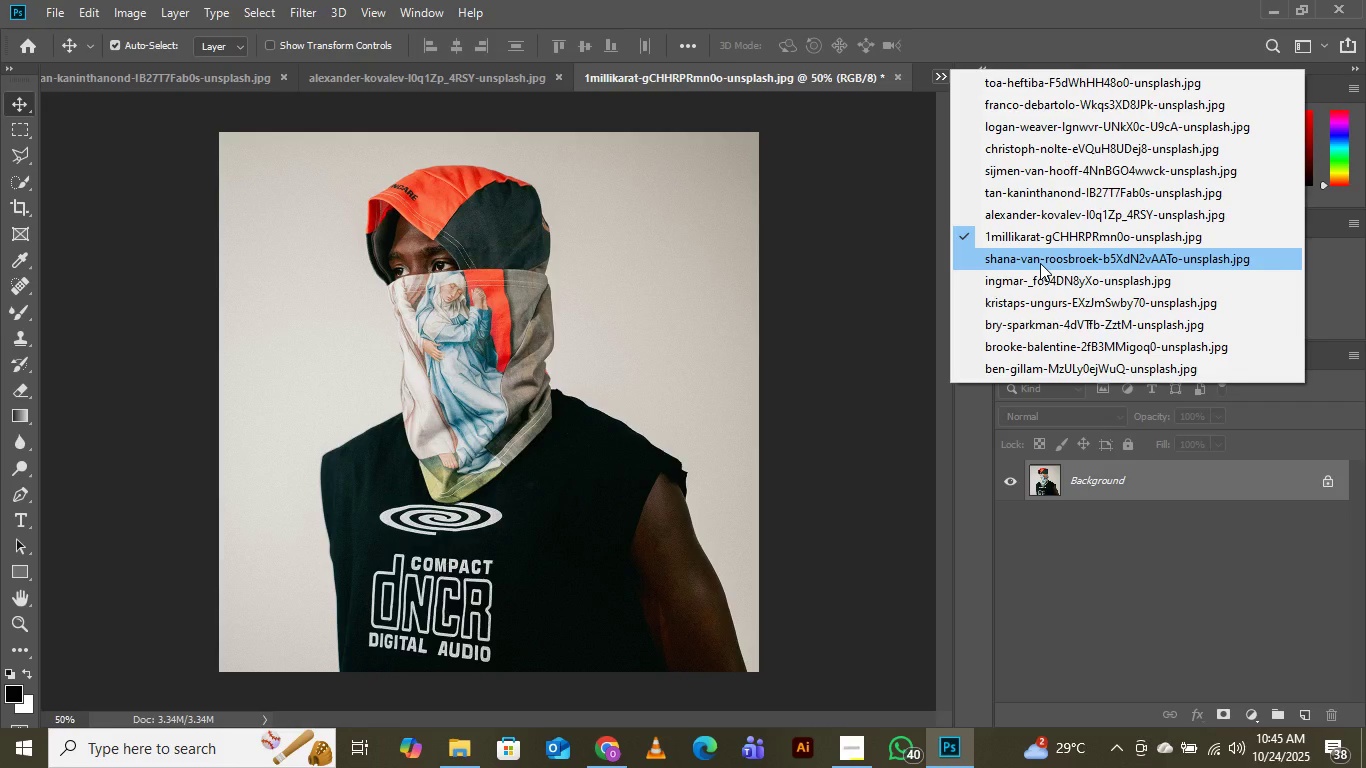 
left_click([1040, 263])
 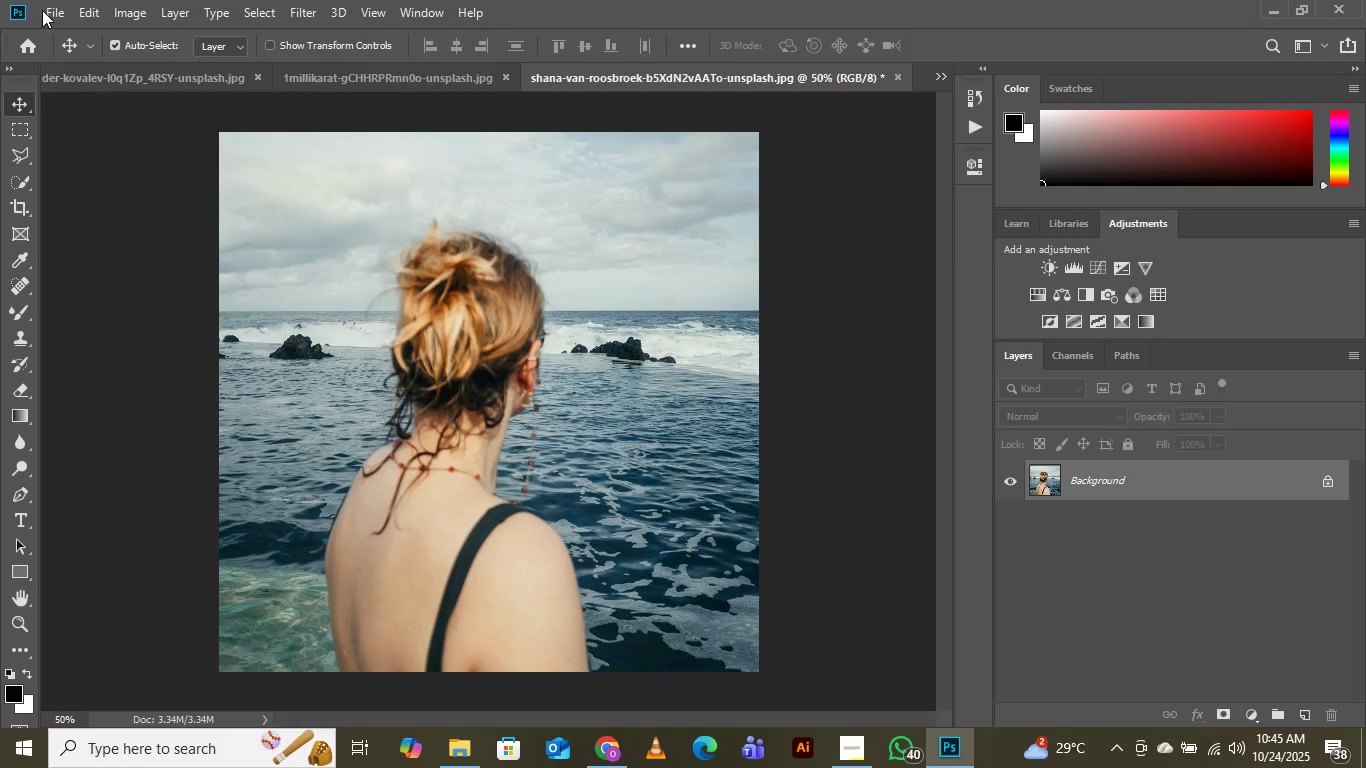 
left_click([50, 4])
 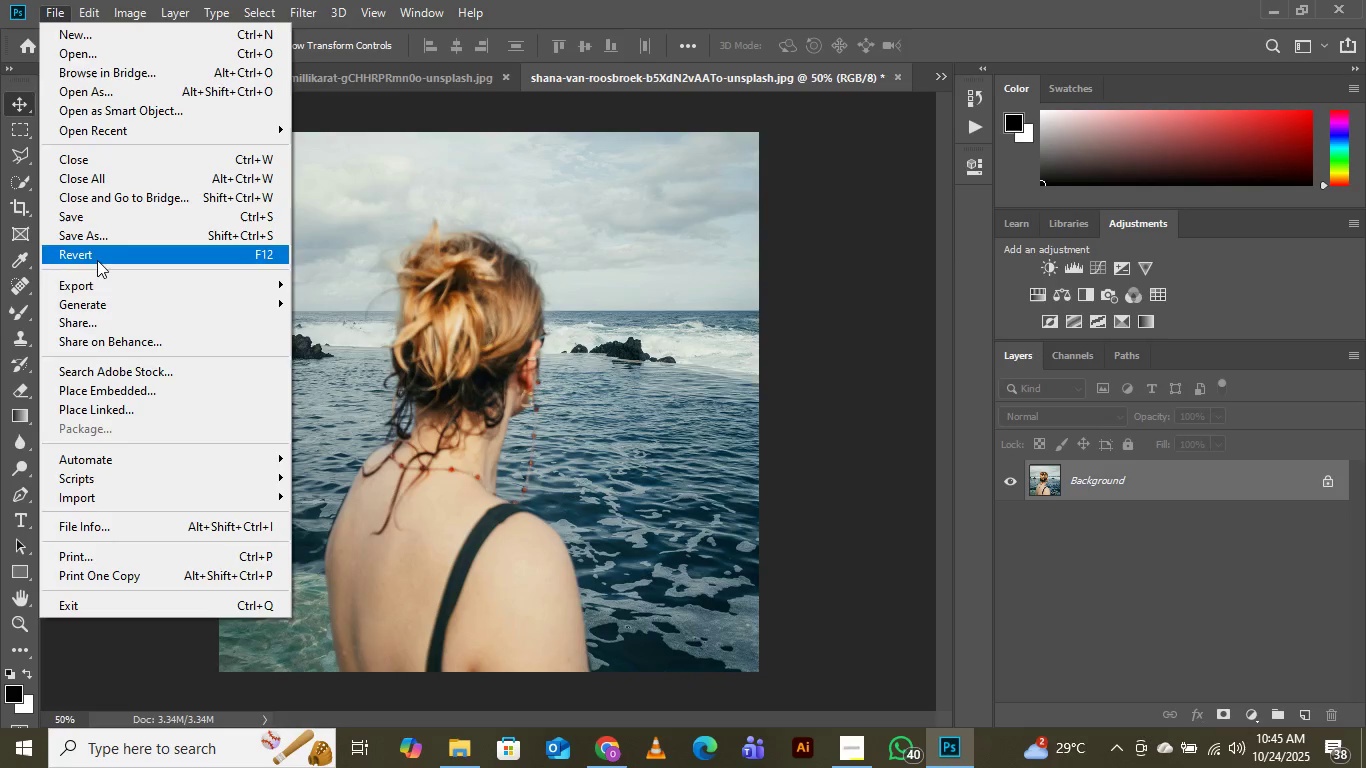 
mouse_move([122, 276])
 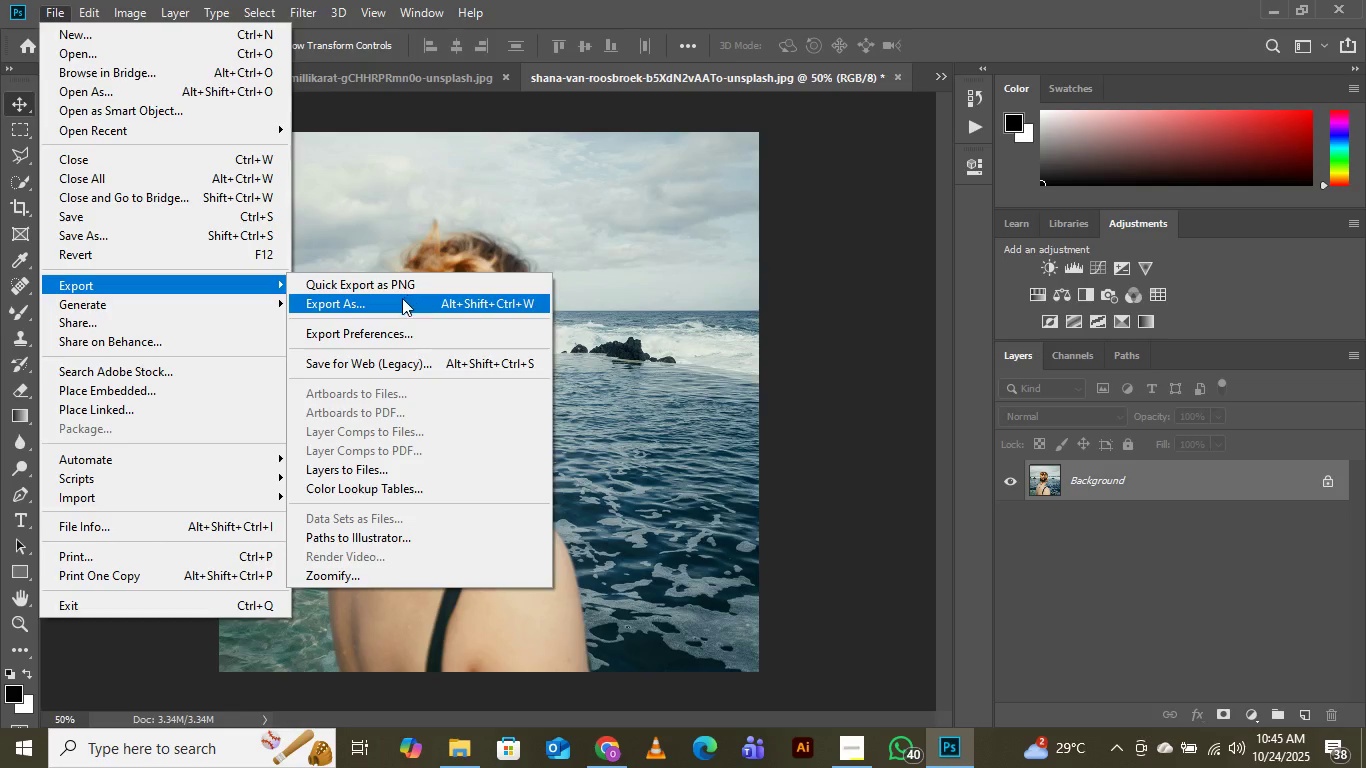 
left_click([402, 298])
 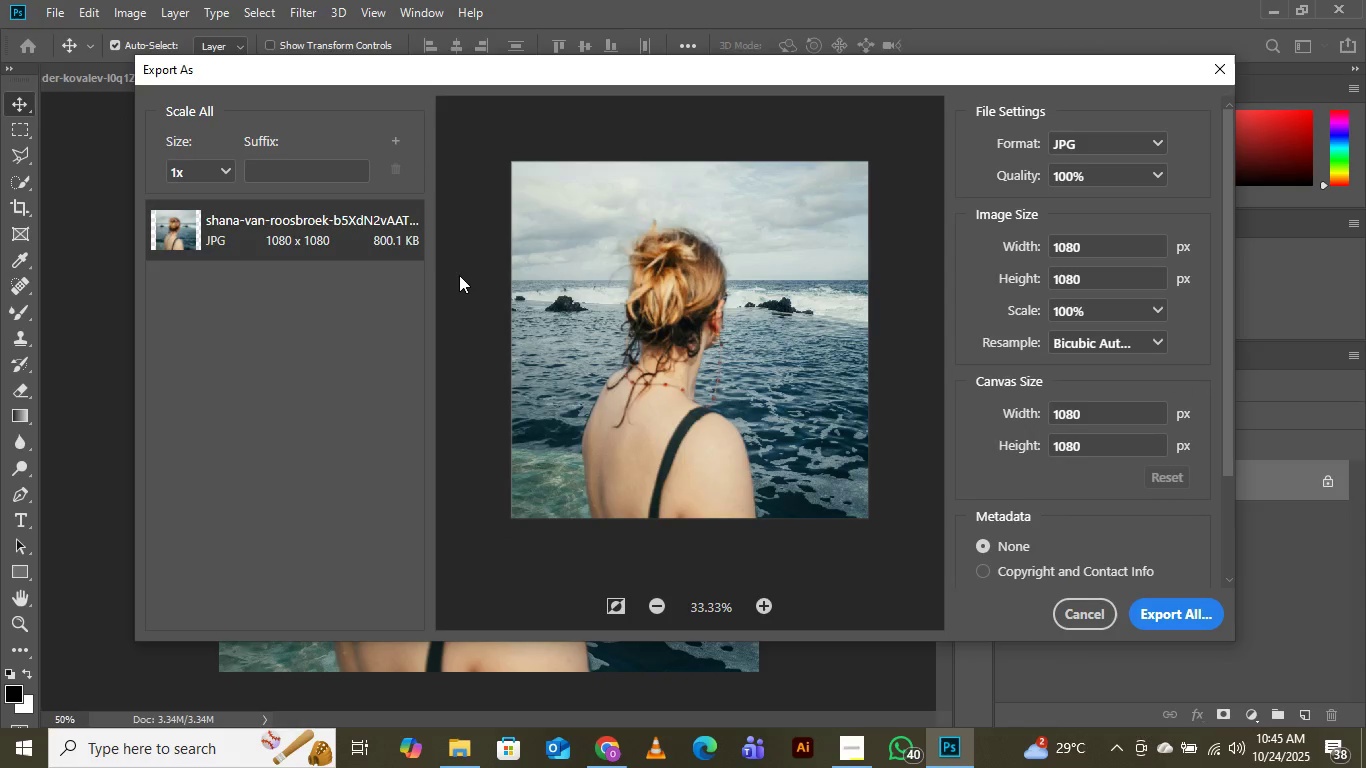 
wait(8.58)
 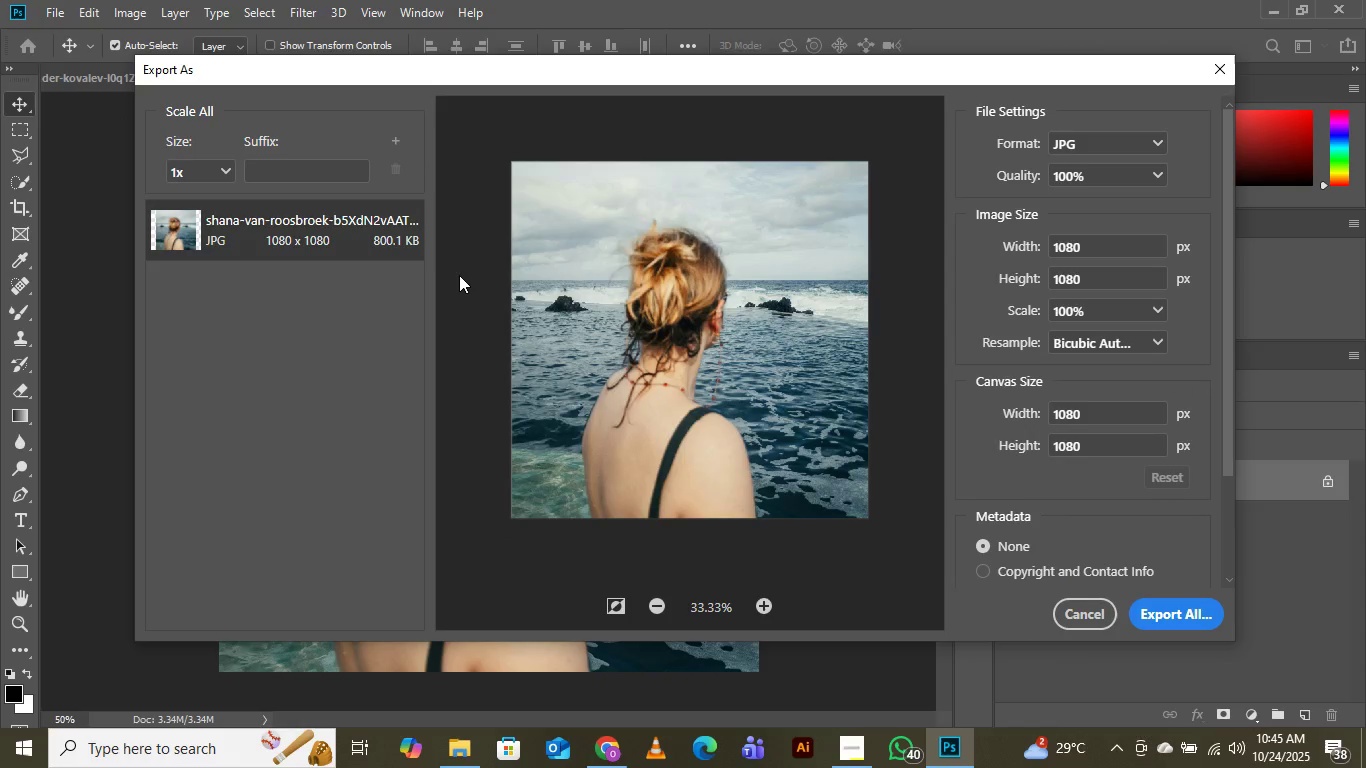 
left_click([1163, 605])
 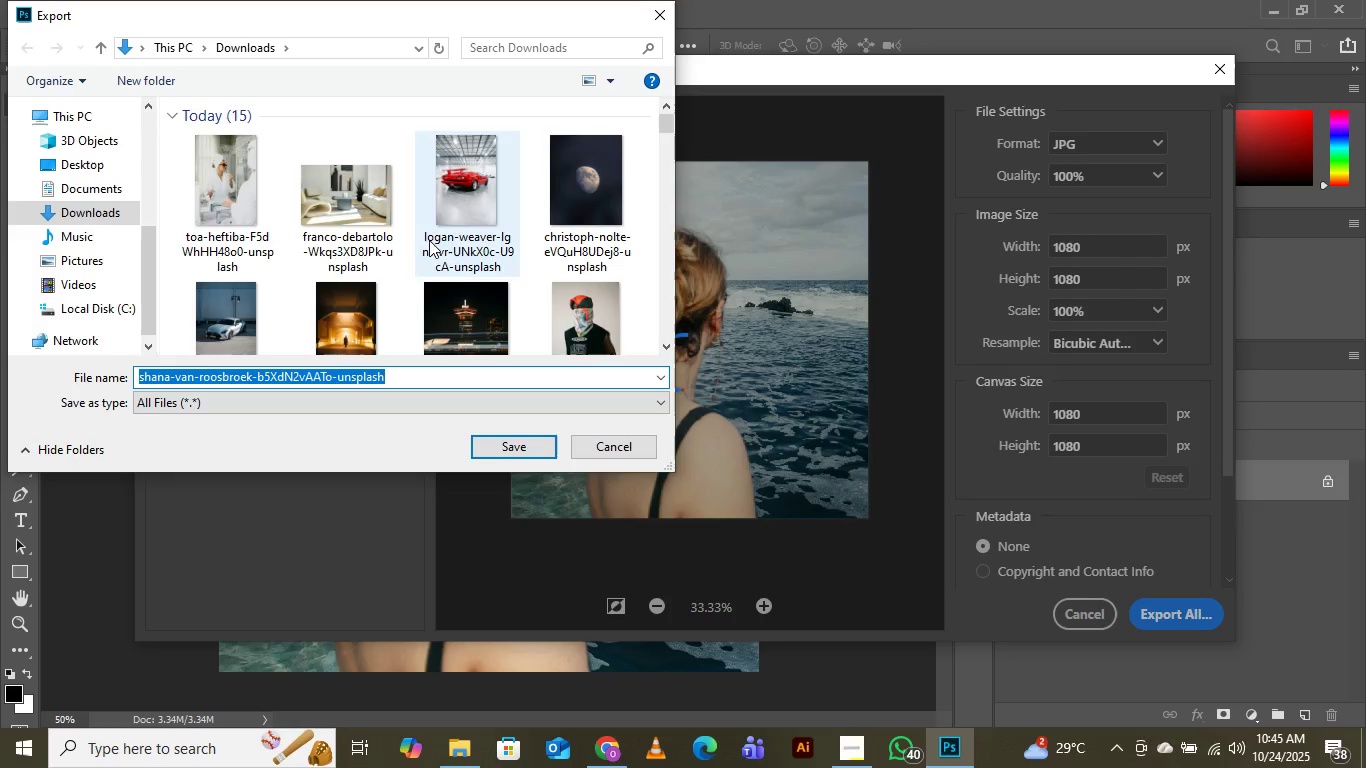 
scroll: coordinate [381, 176], scroll_direction: down, amount: 4.0
 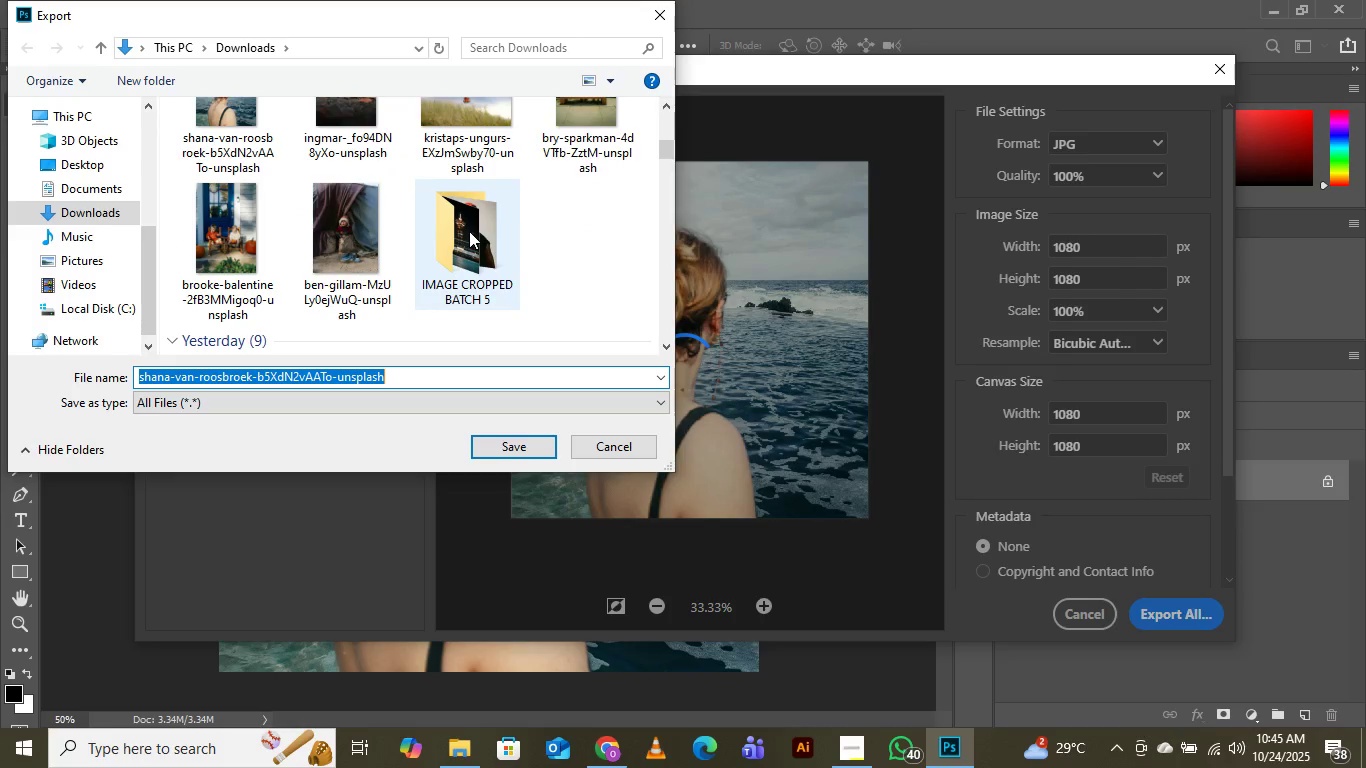 
double_click([469, 231])
 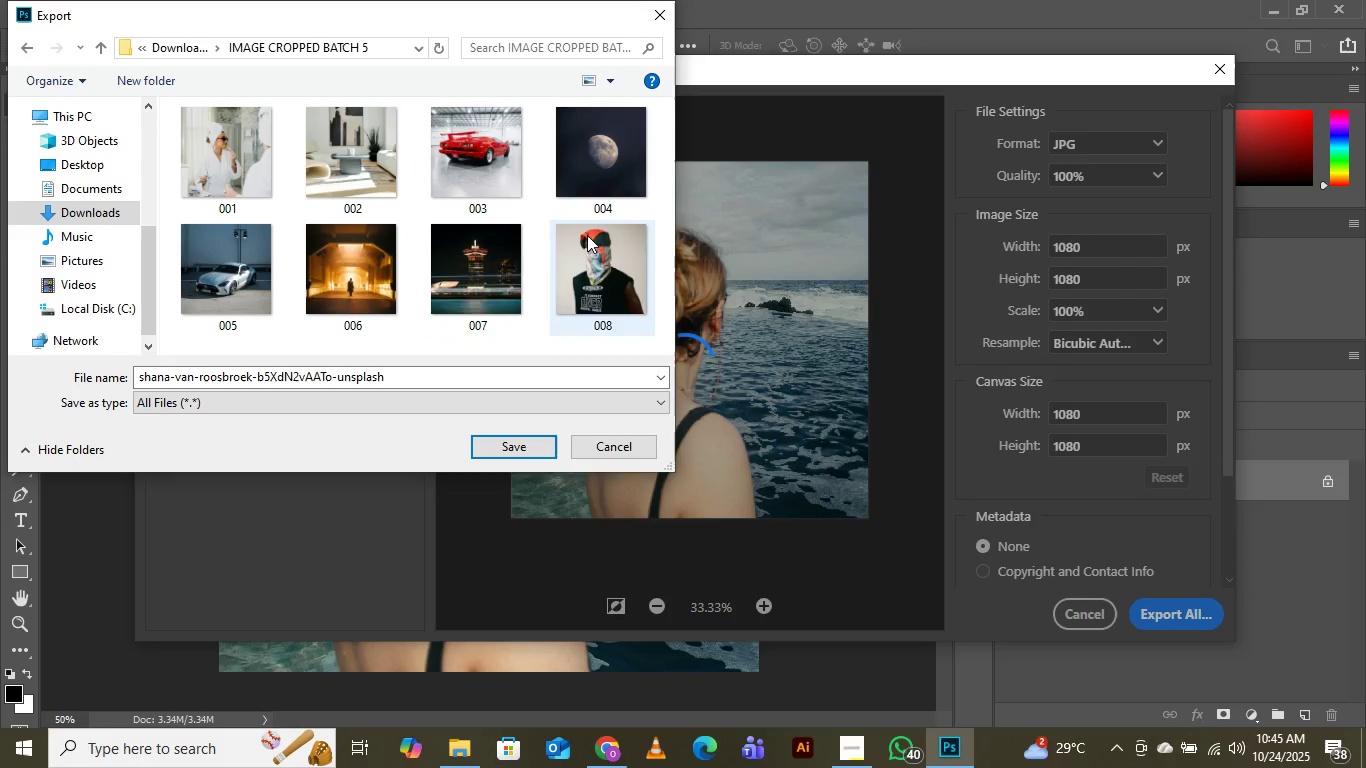 
scroll: coordinate [537, 207], scroll_direction: down, amount: 4.0
 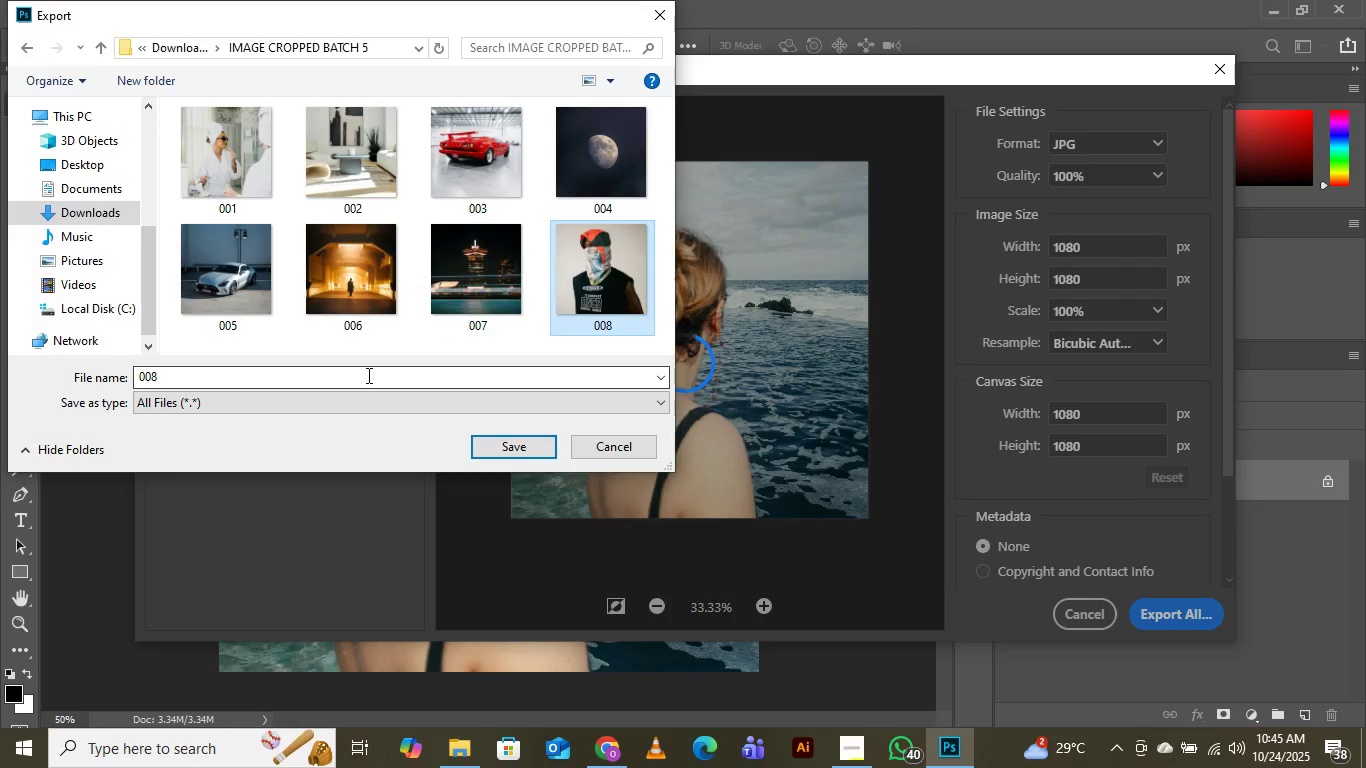 
left_click([367, 375])
 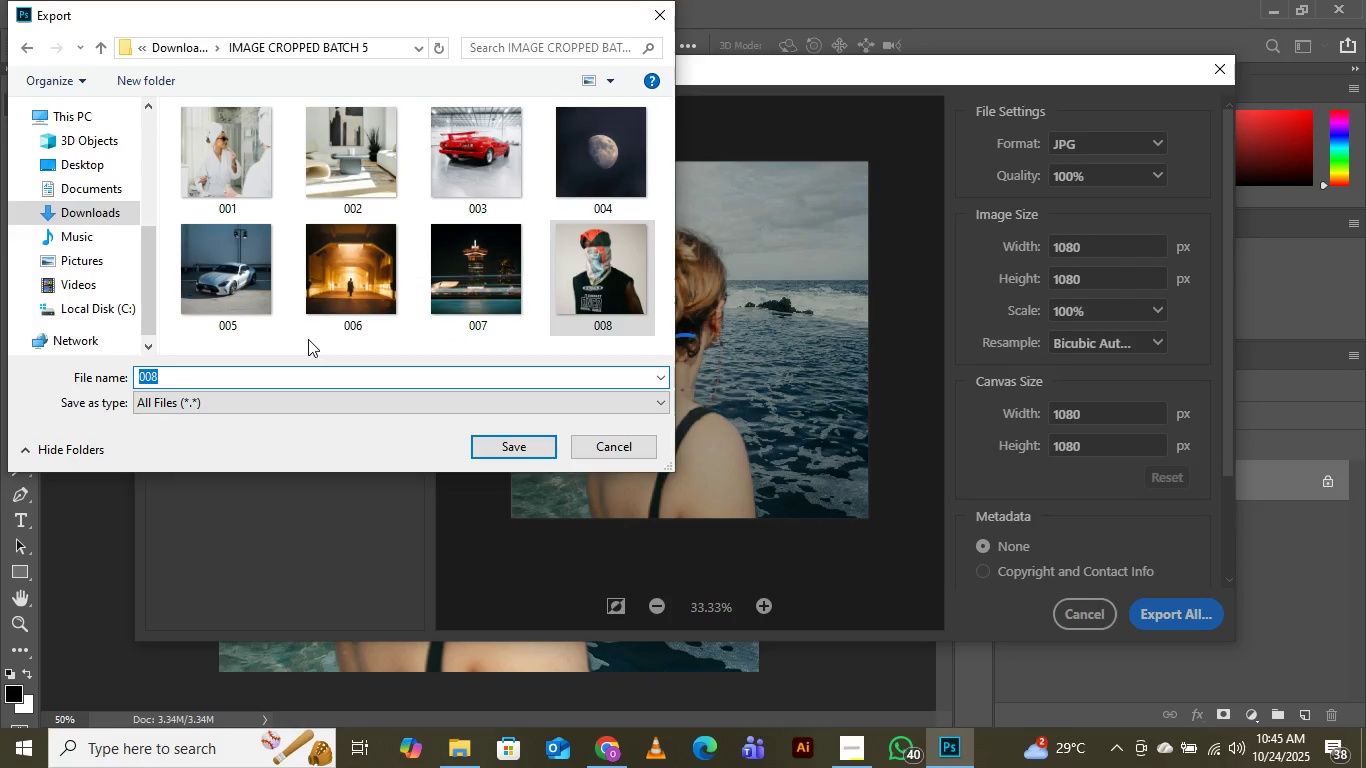 
key(ArrowRight)
 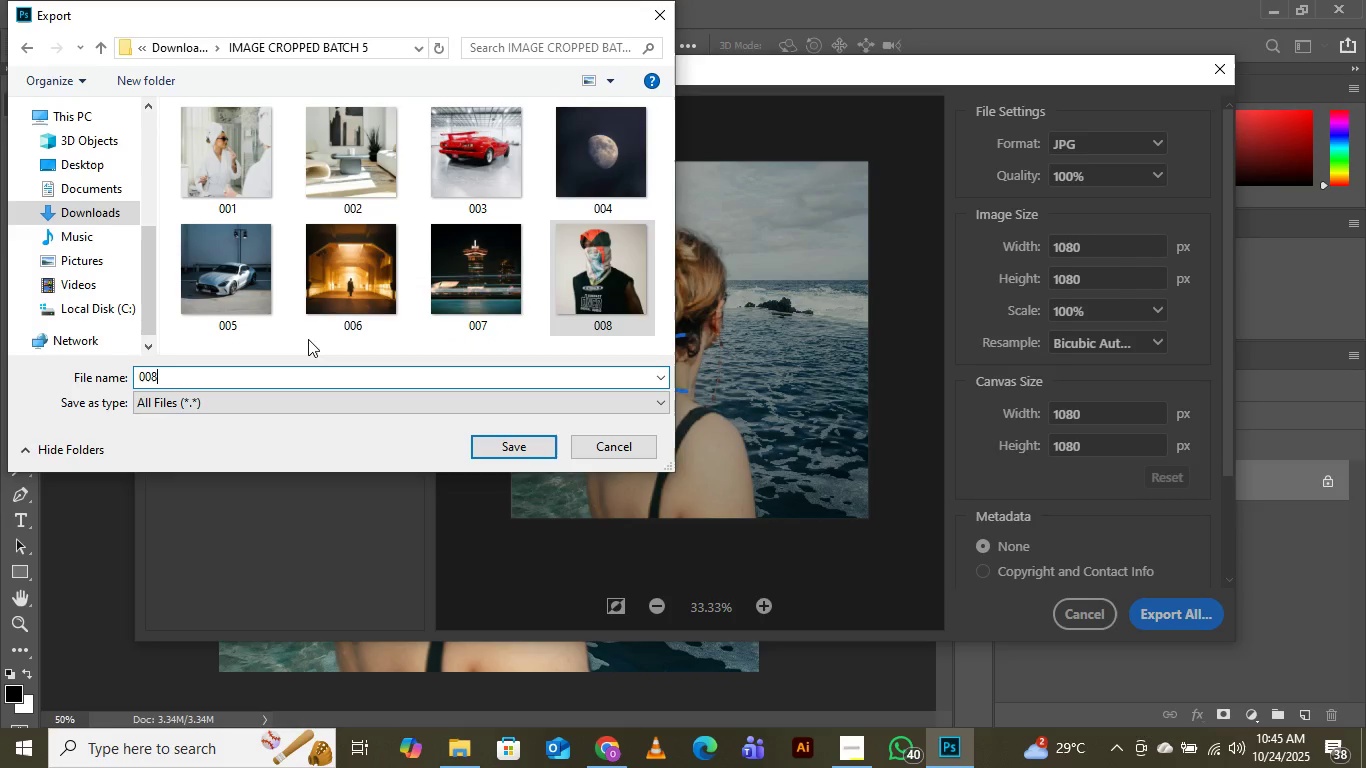 
key(Backspace)
 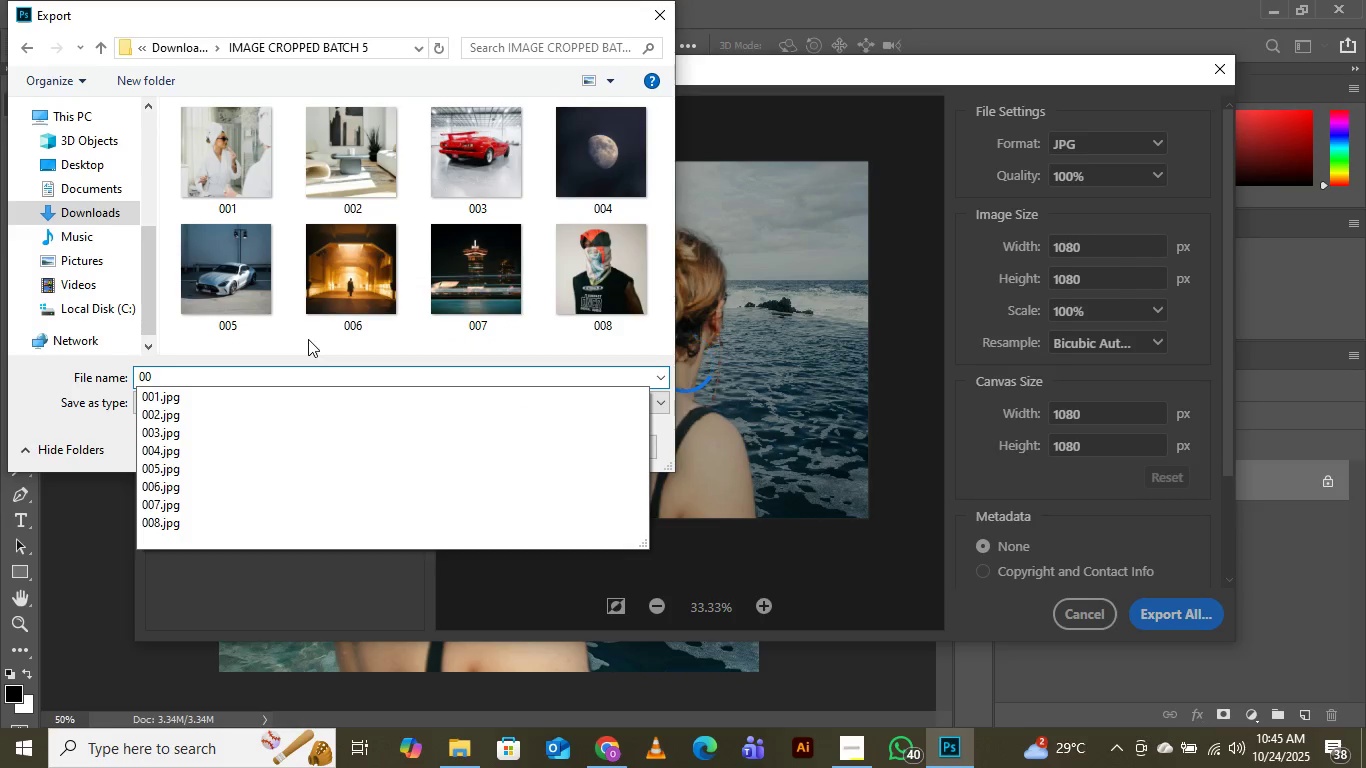 
key(9)
 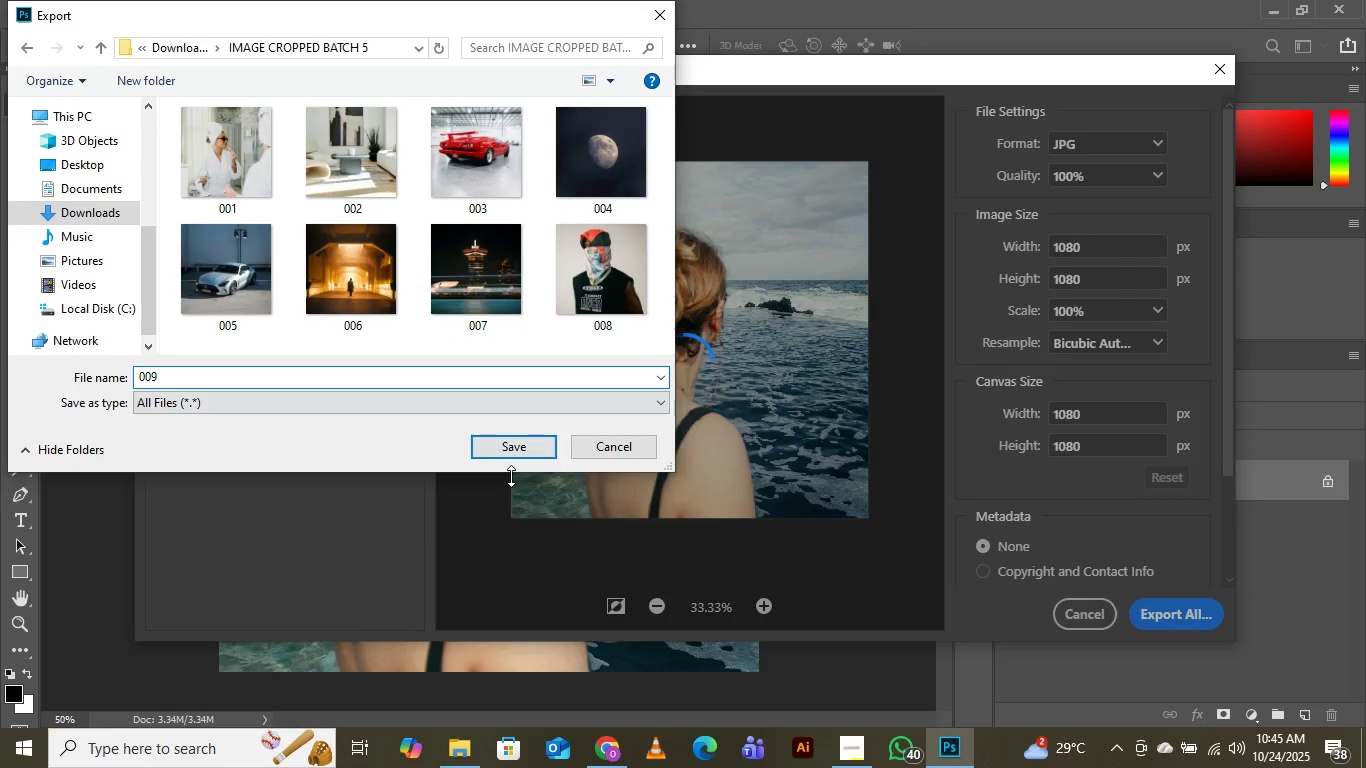 
left_click([509, 451])
 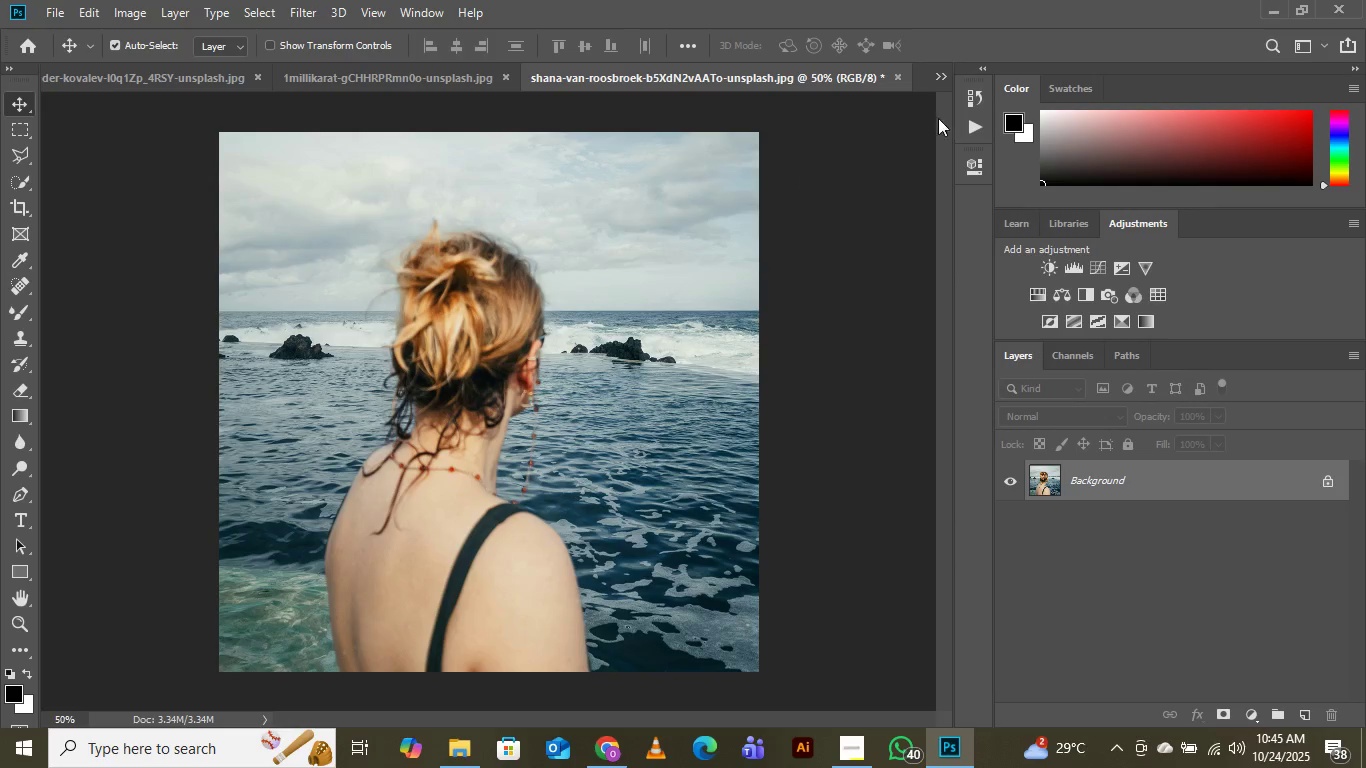 
left_click([944, 77])
 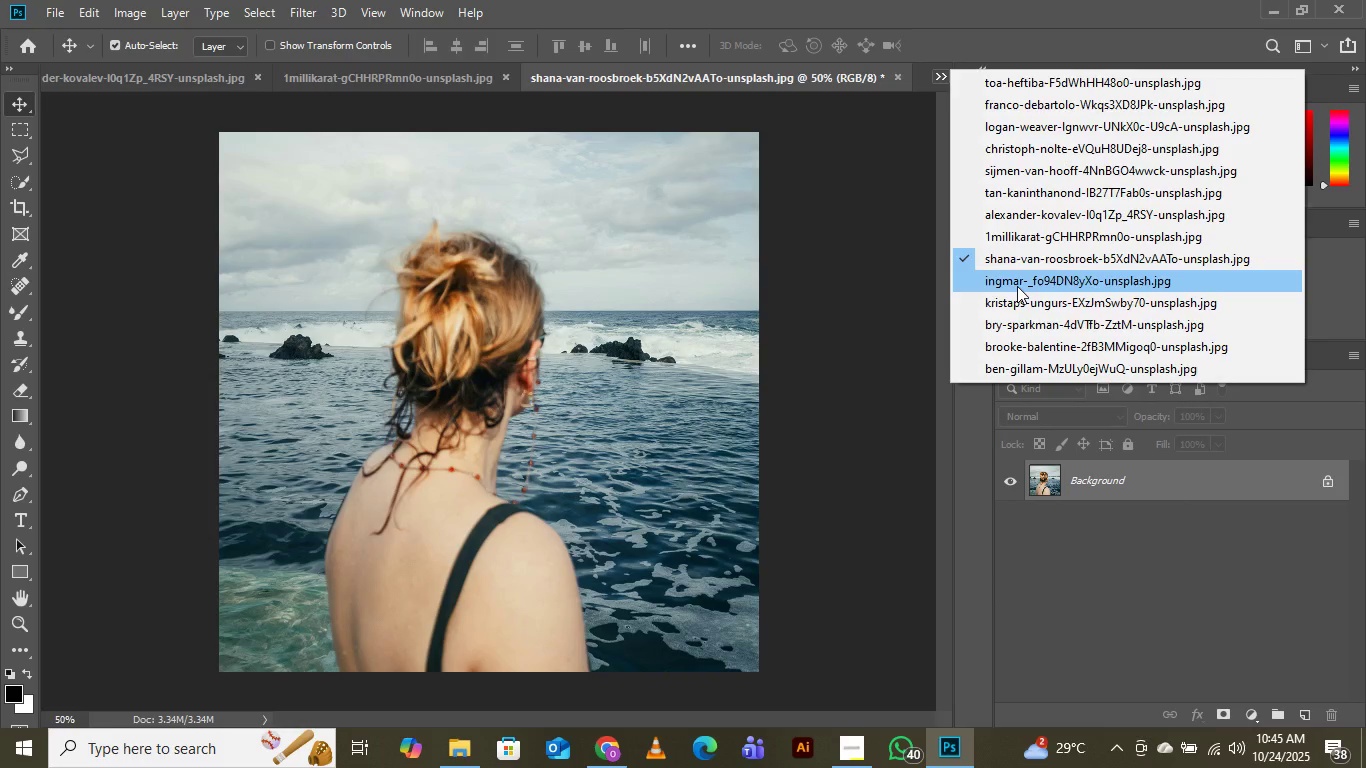 
left_click([1017, 286])
 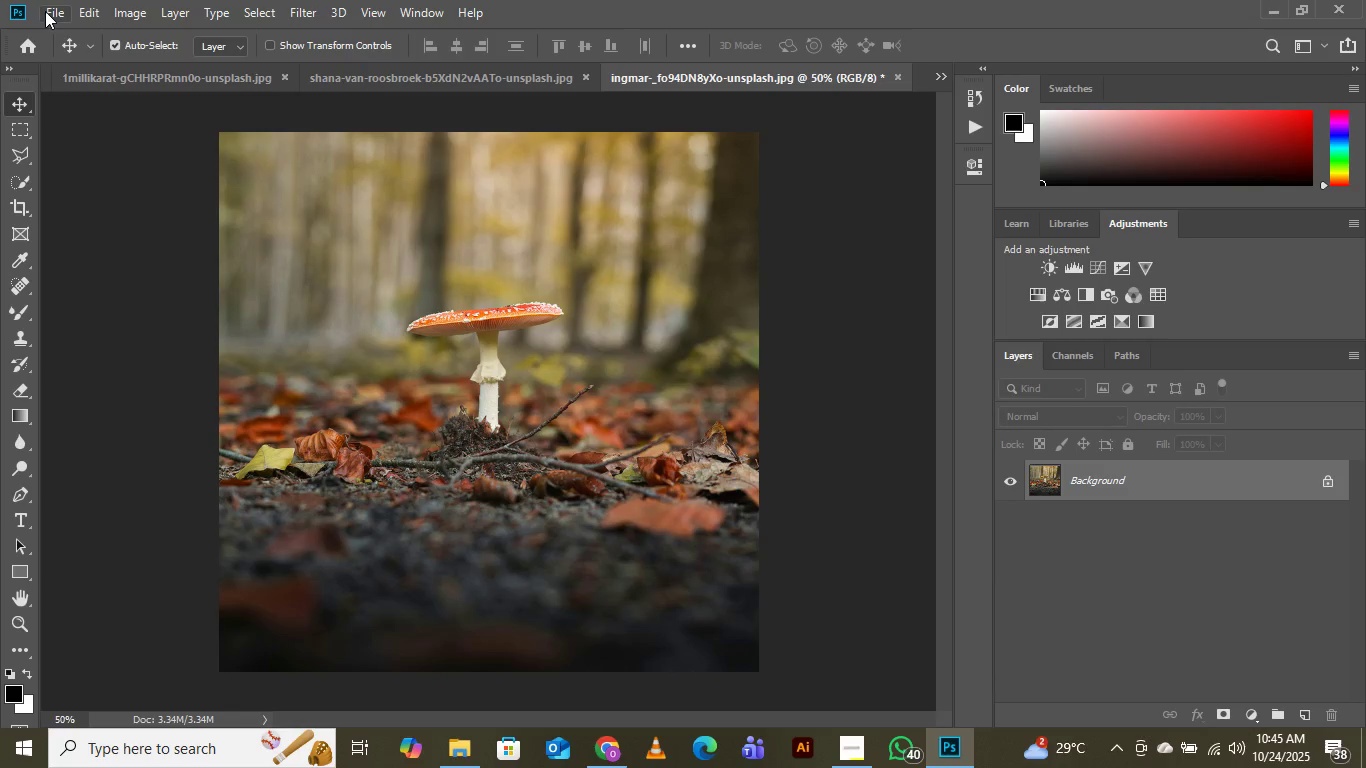 
left_click([47, 11])
 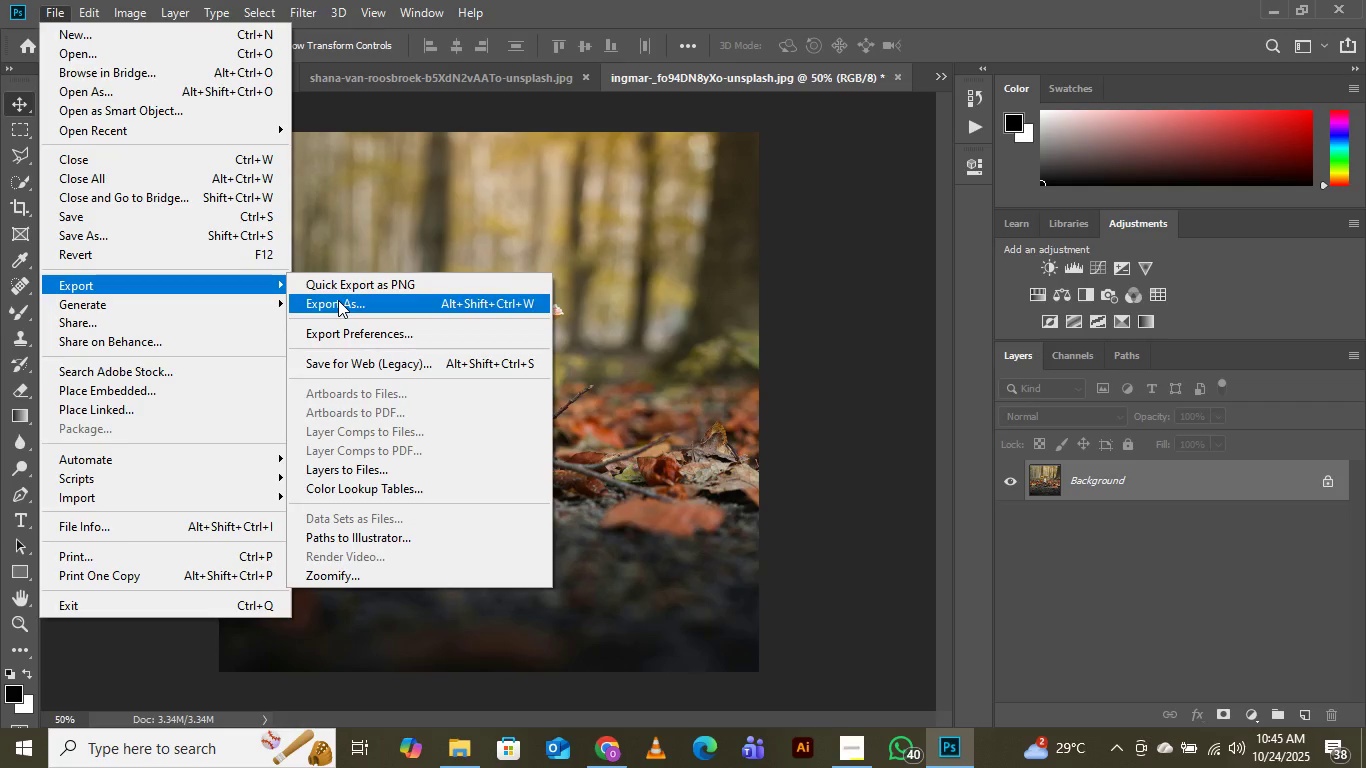 
left_click([338, 300])
 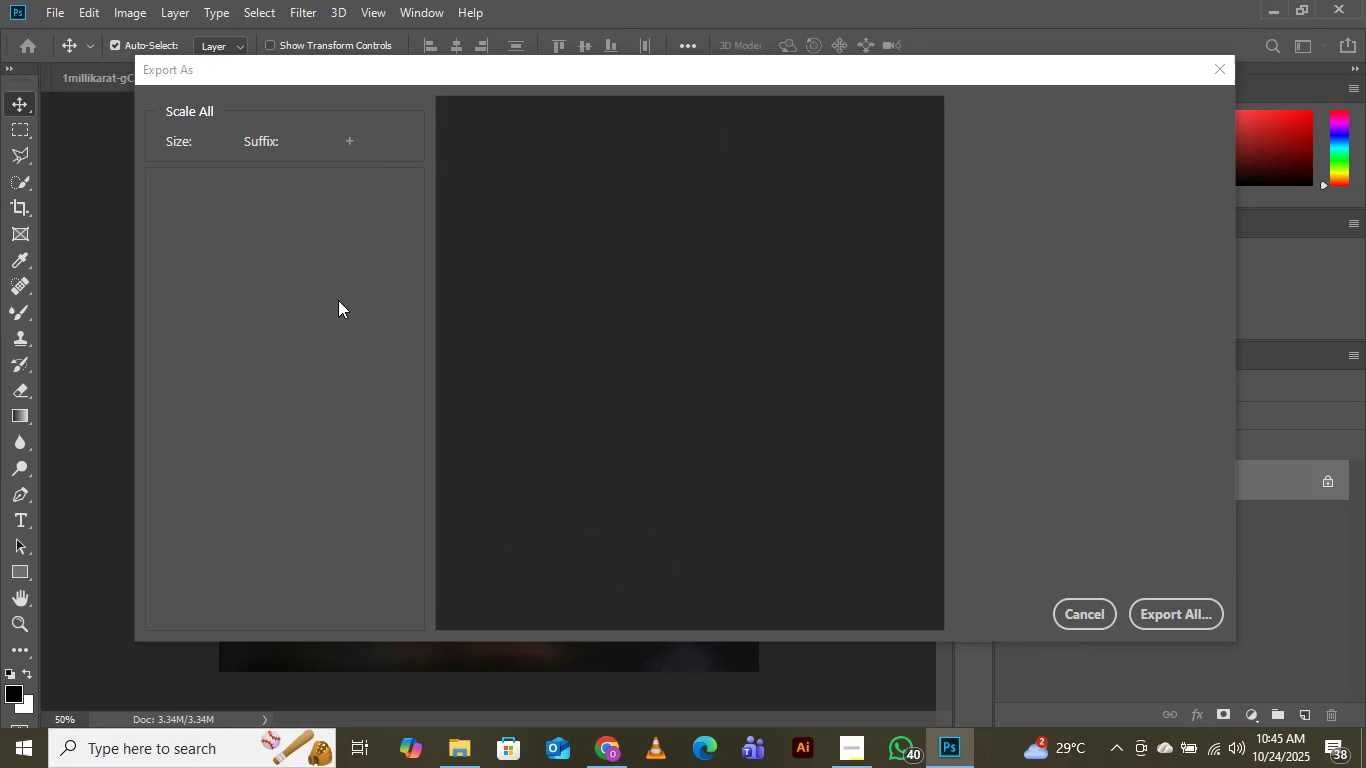 
mouse_move([309, 270])
 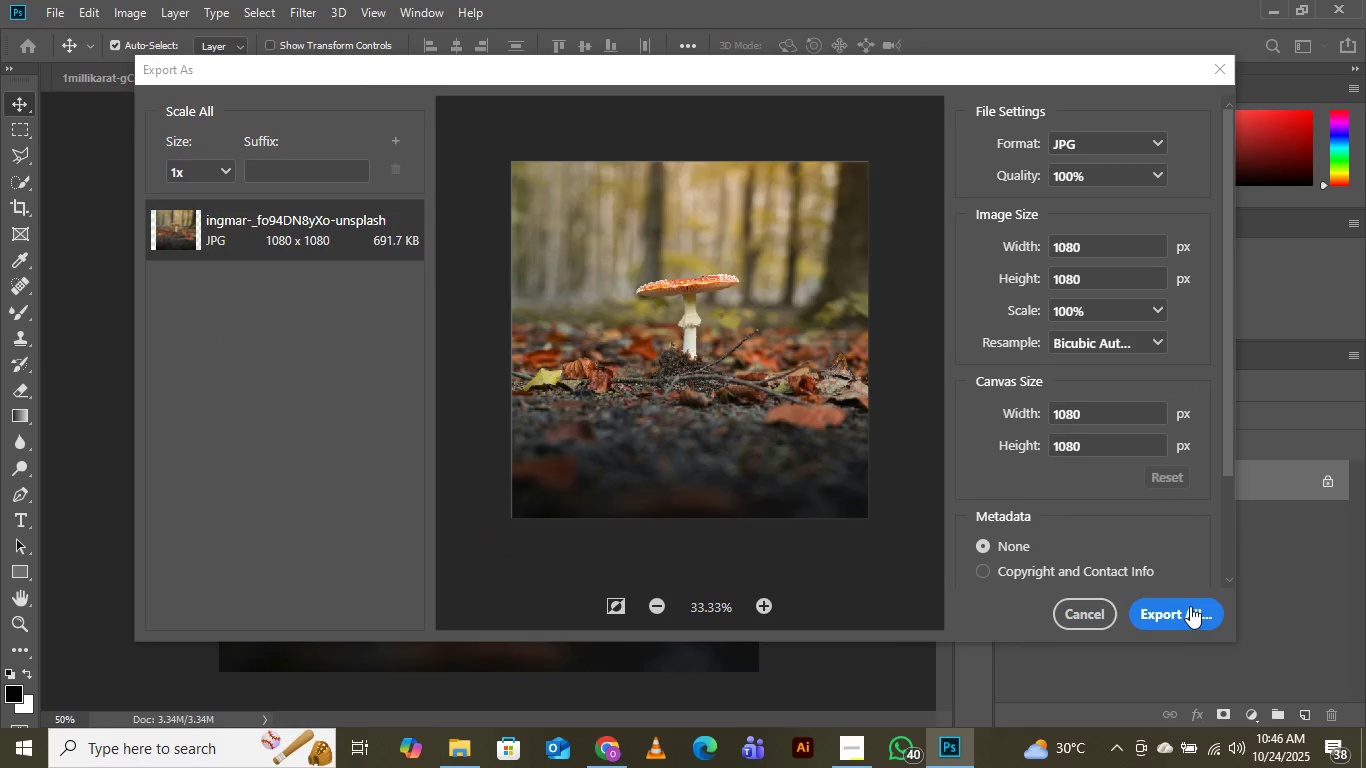 
left_click([1166, 607])
 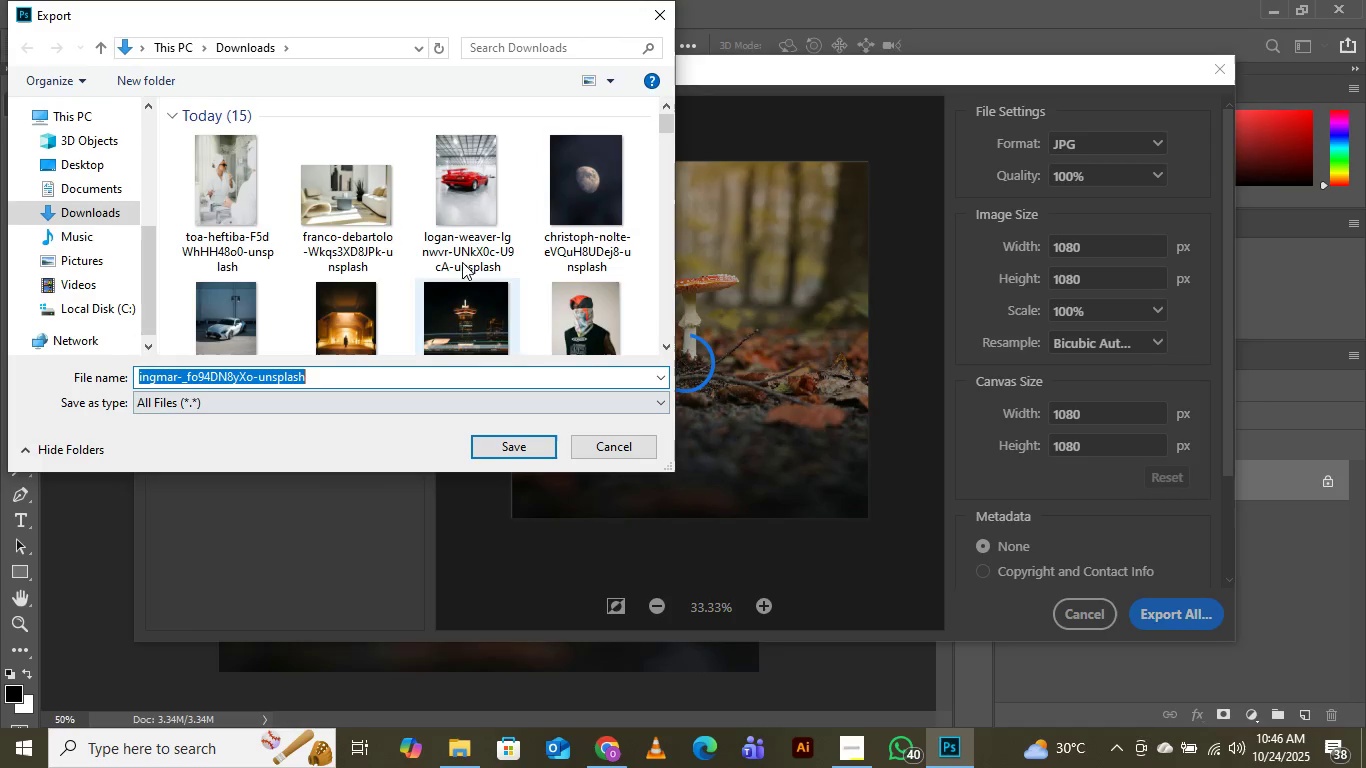 
scroll: coordinate [483, 217], scroll_direction: down, amount: 3.0
 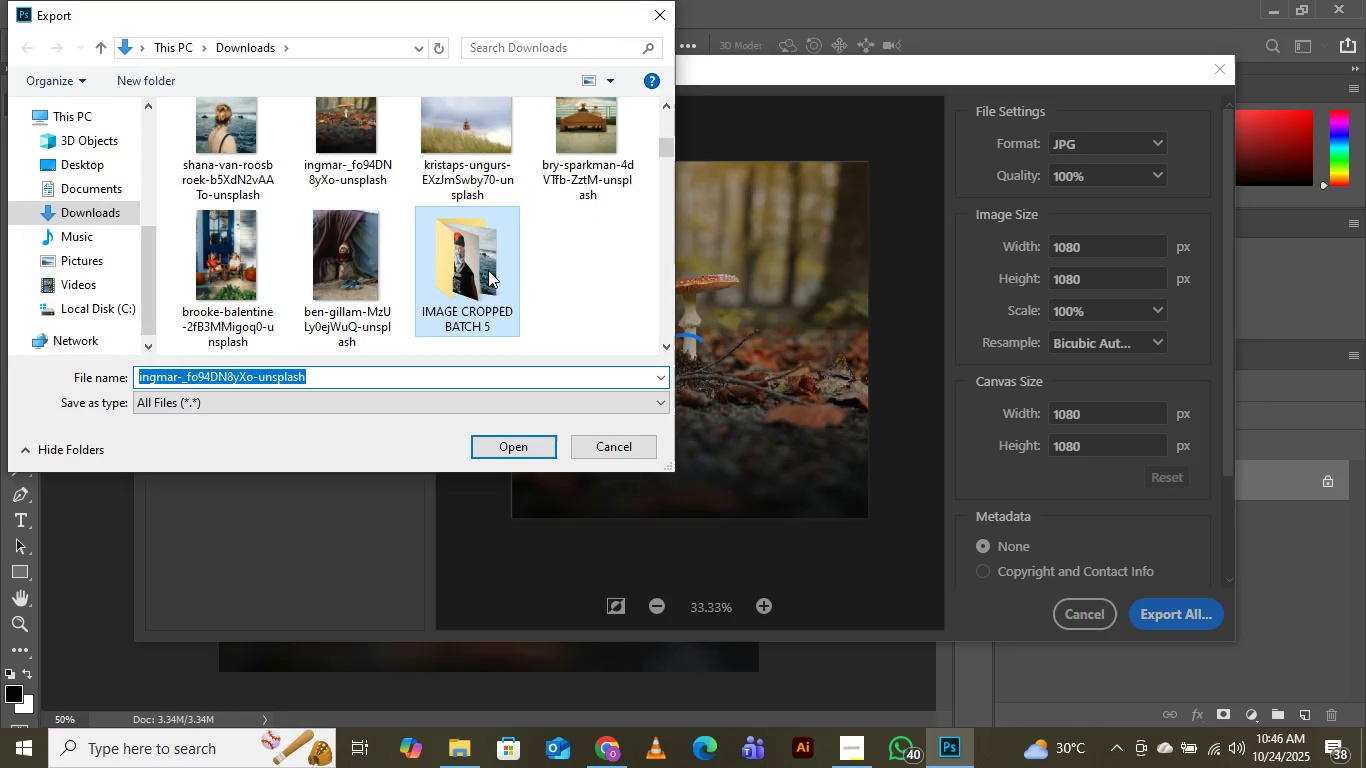 
double_click([488, 270])
 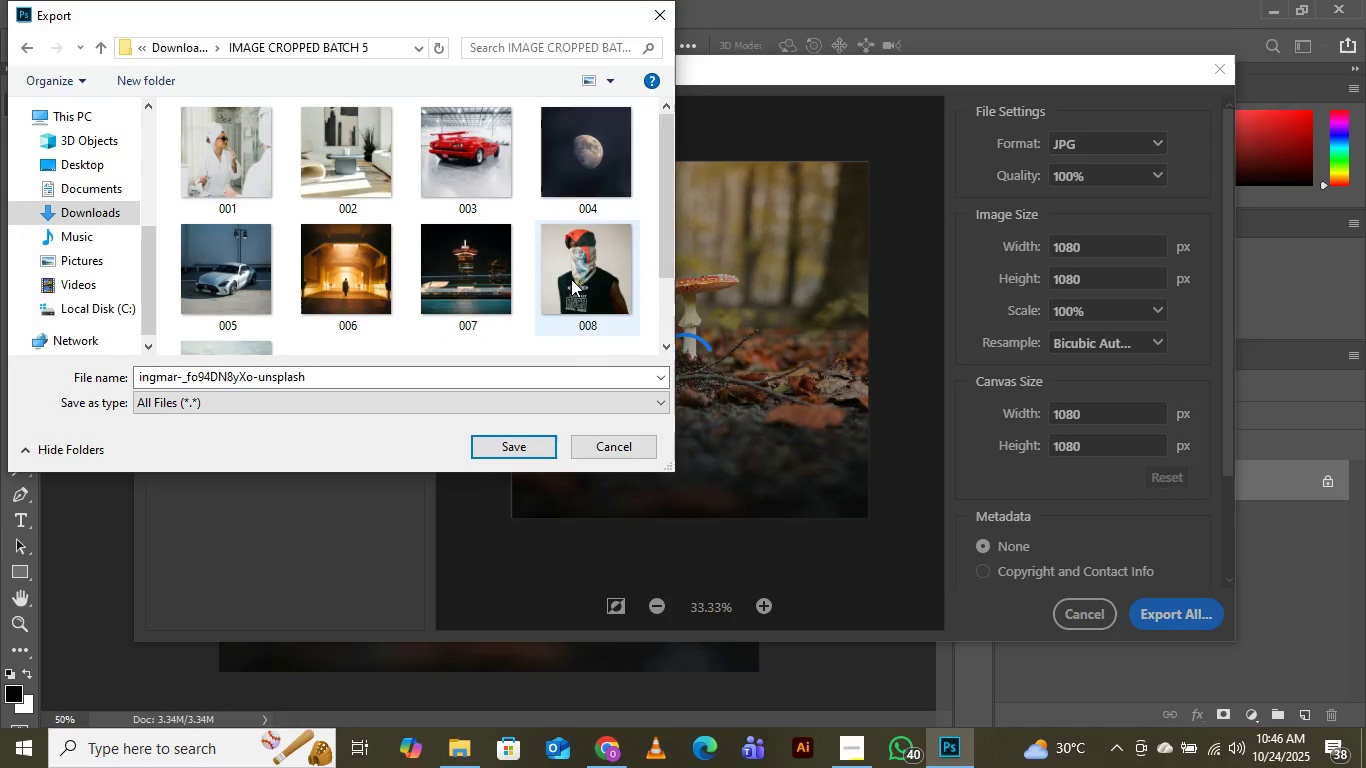 
scroll: coordinate [571, 279], scroll_direction: down, amount: 3.0
 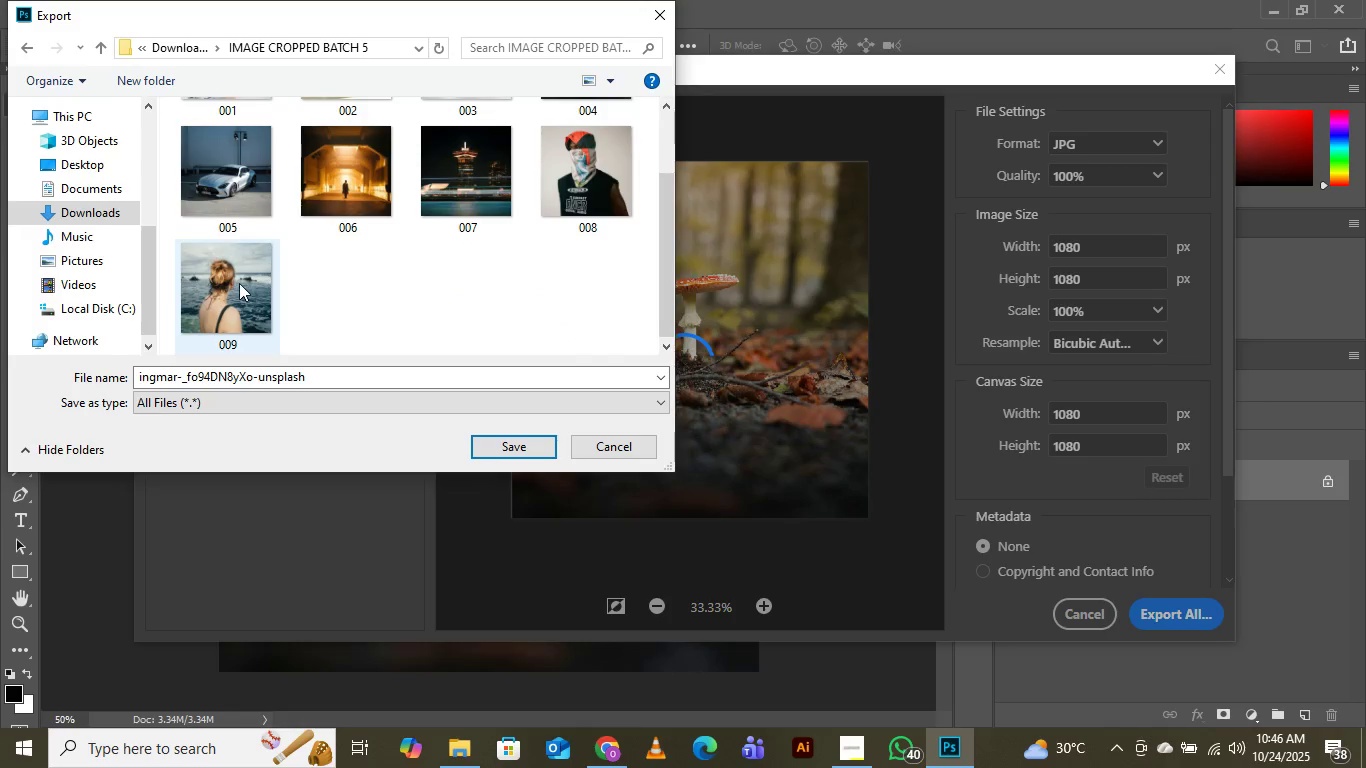 
left_click([239, 283])
 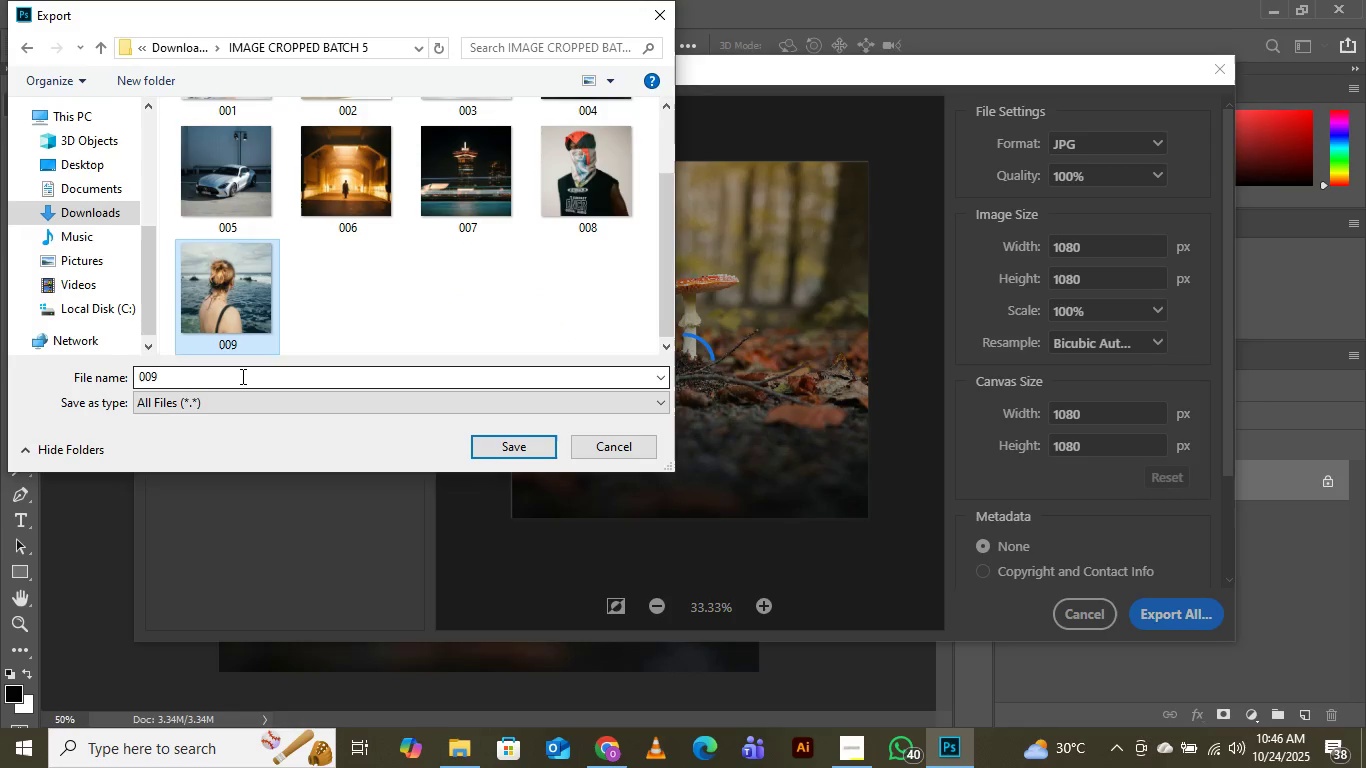 
left_click([241, 376])
 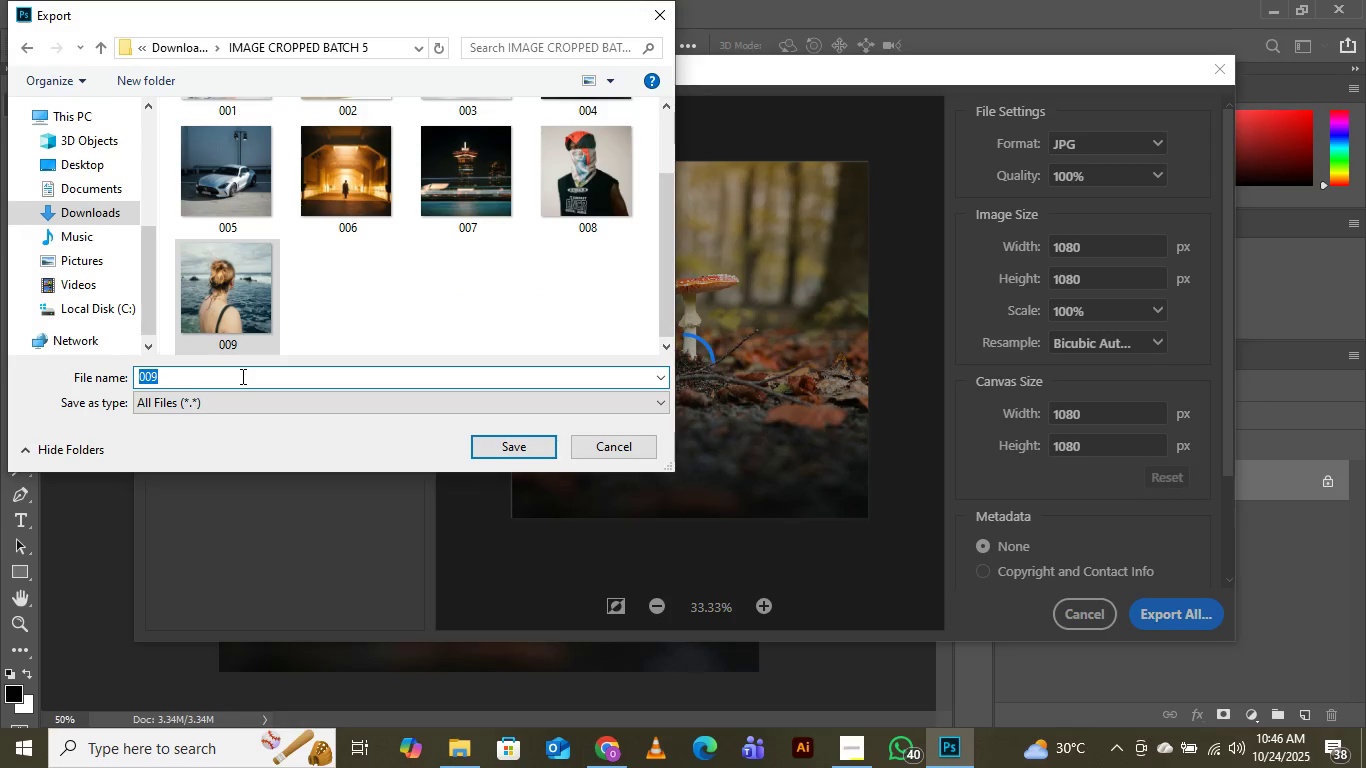 
key(ArrowRight)
 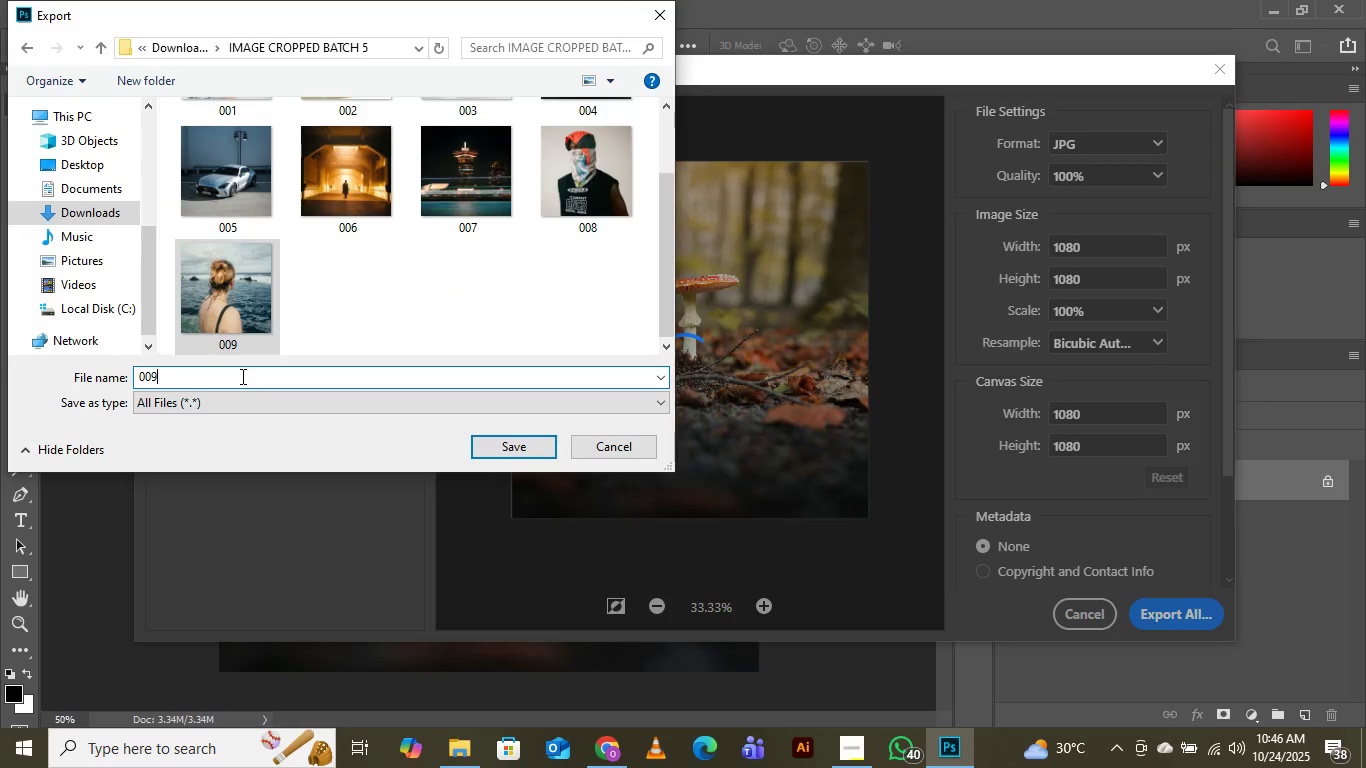 
key(Backspace)
key(Backspace)
type(10)
 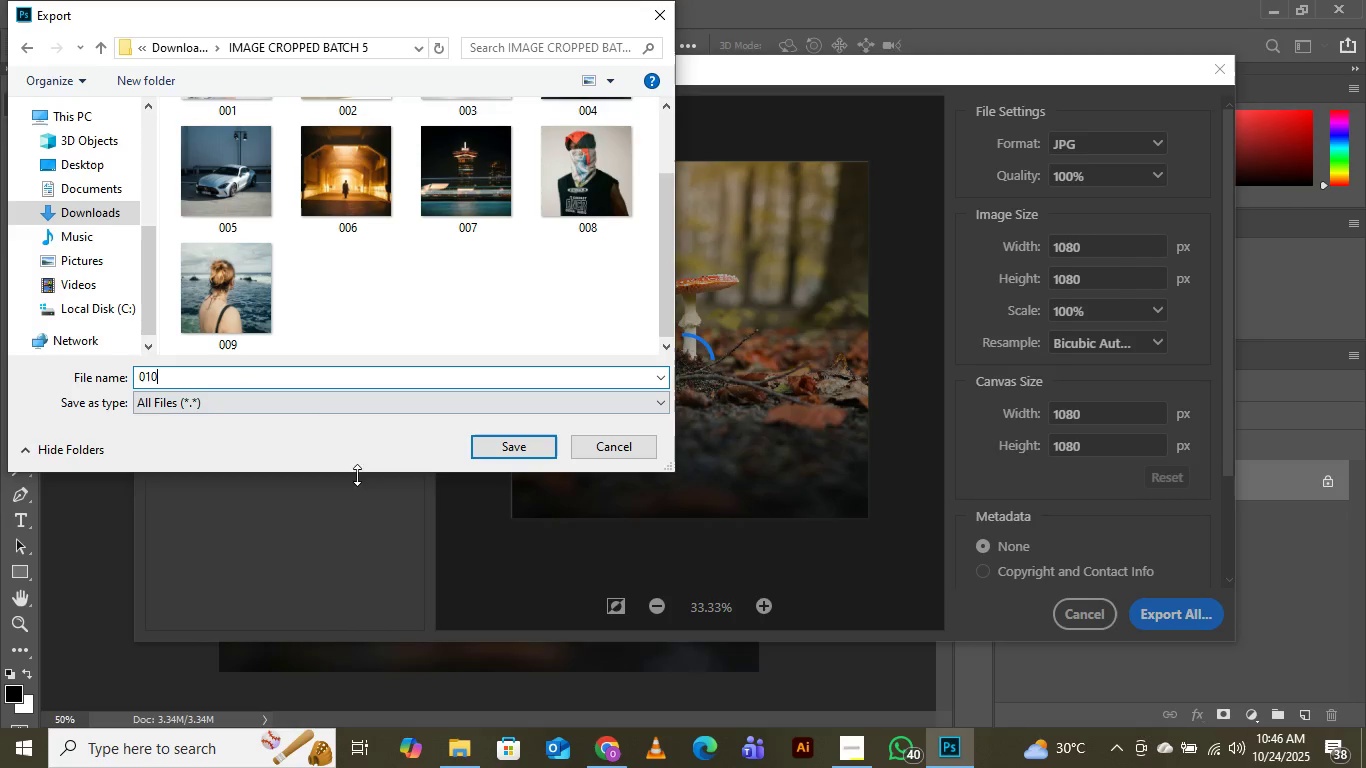 
left_click([494, 450])
 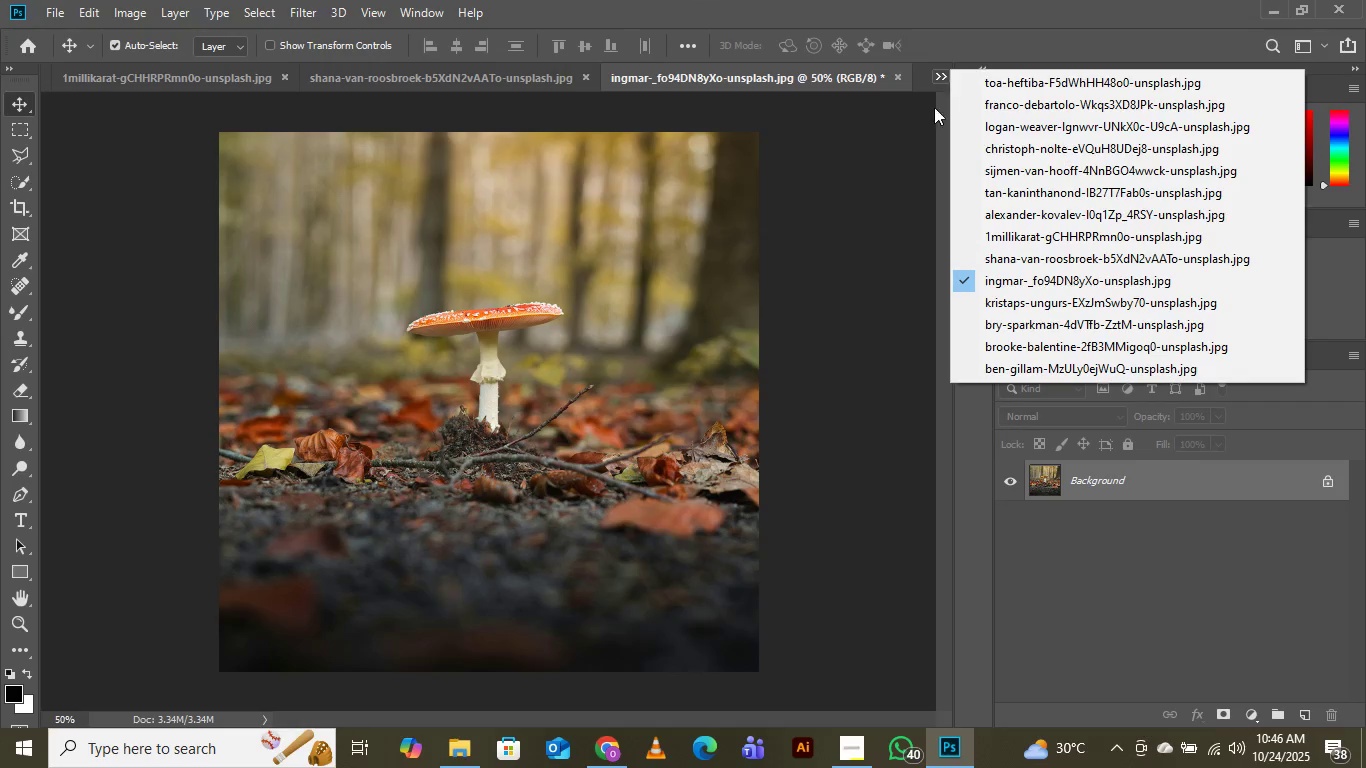 
wait(6.94)
 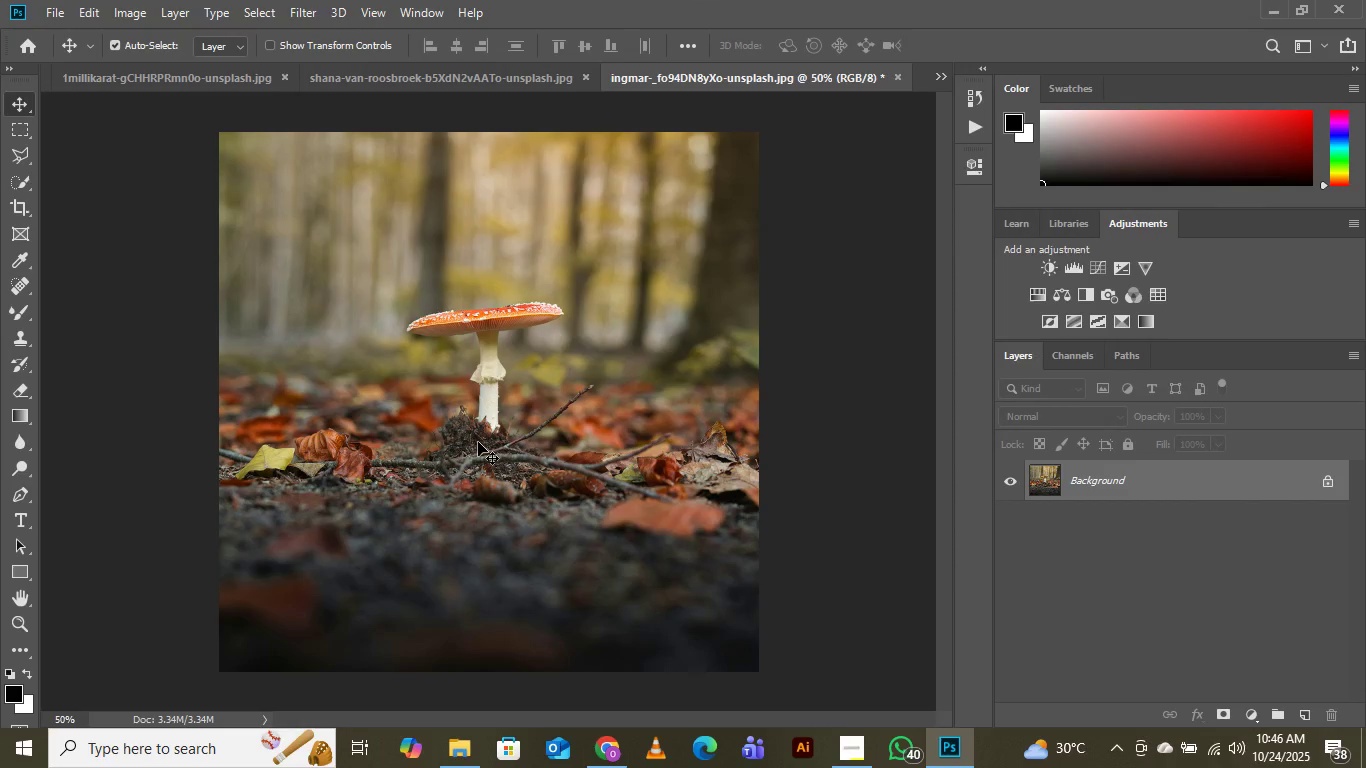 
left_click([1058, 310])
 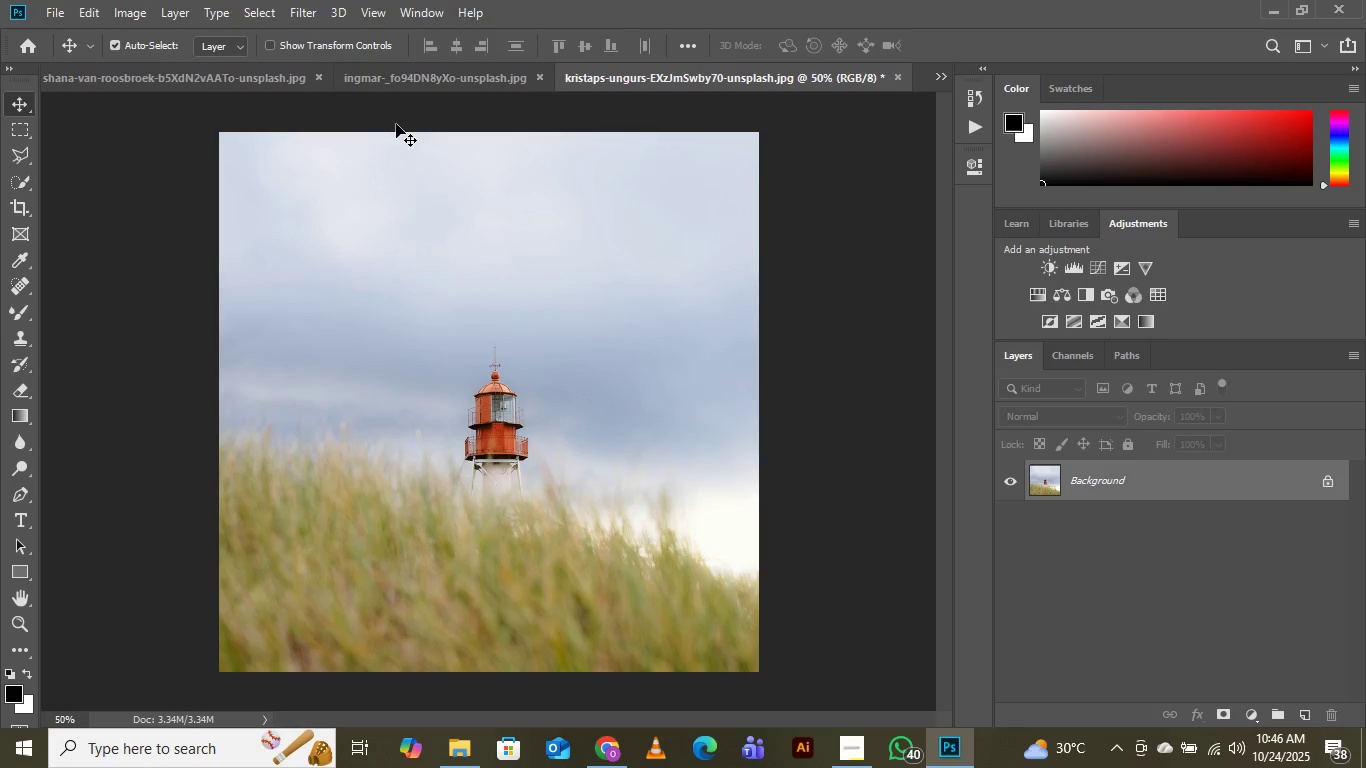 
wait(5.78)
 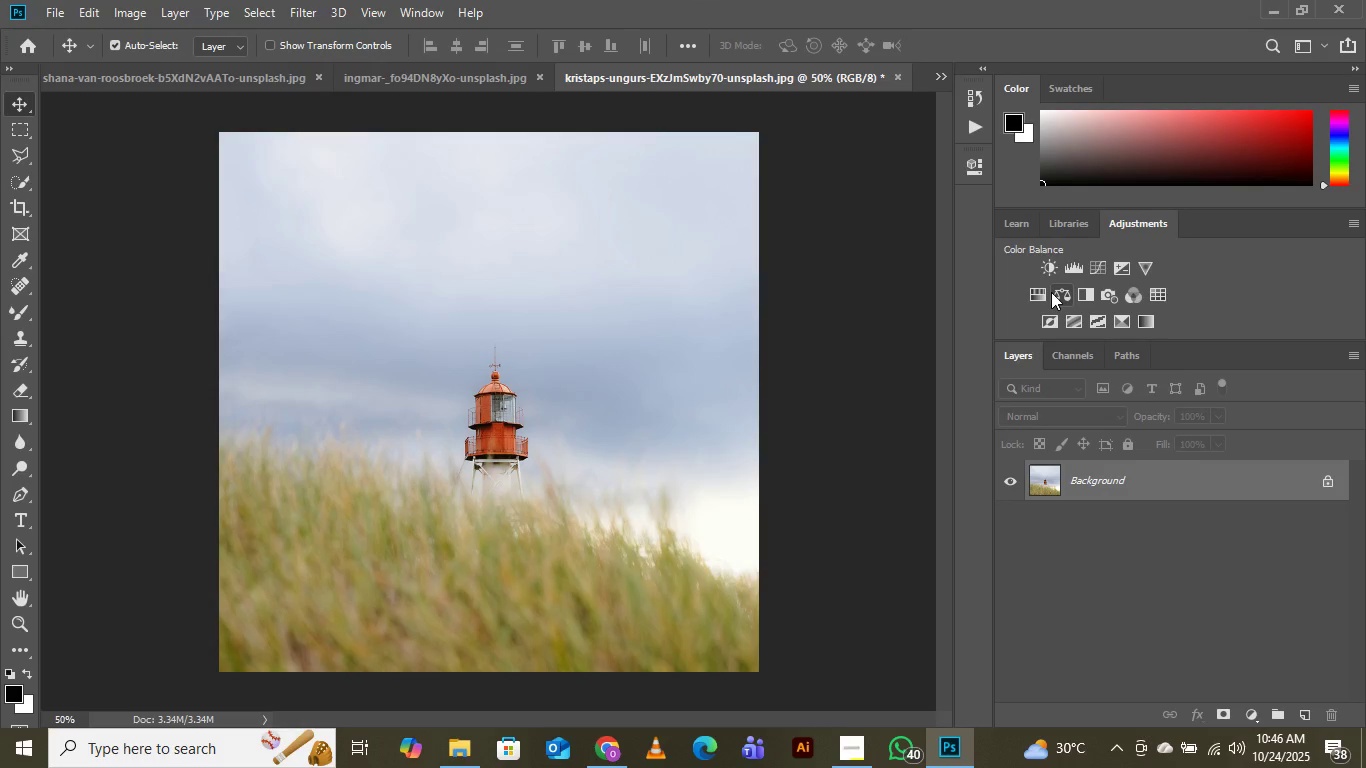 
left_click([54, 11])
 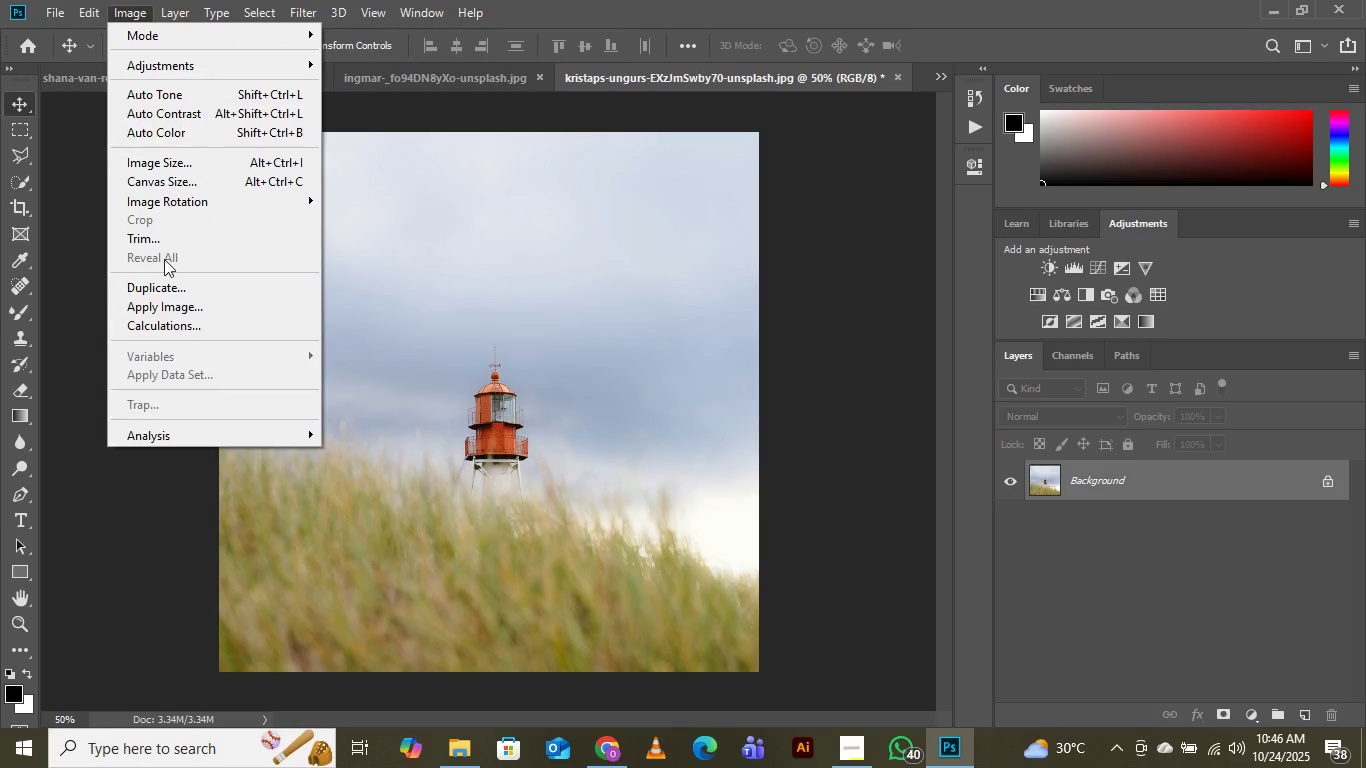 
wait(12.46)
 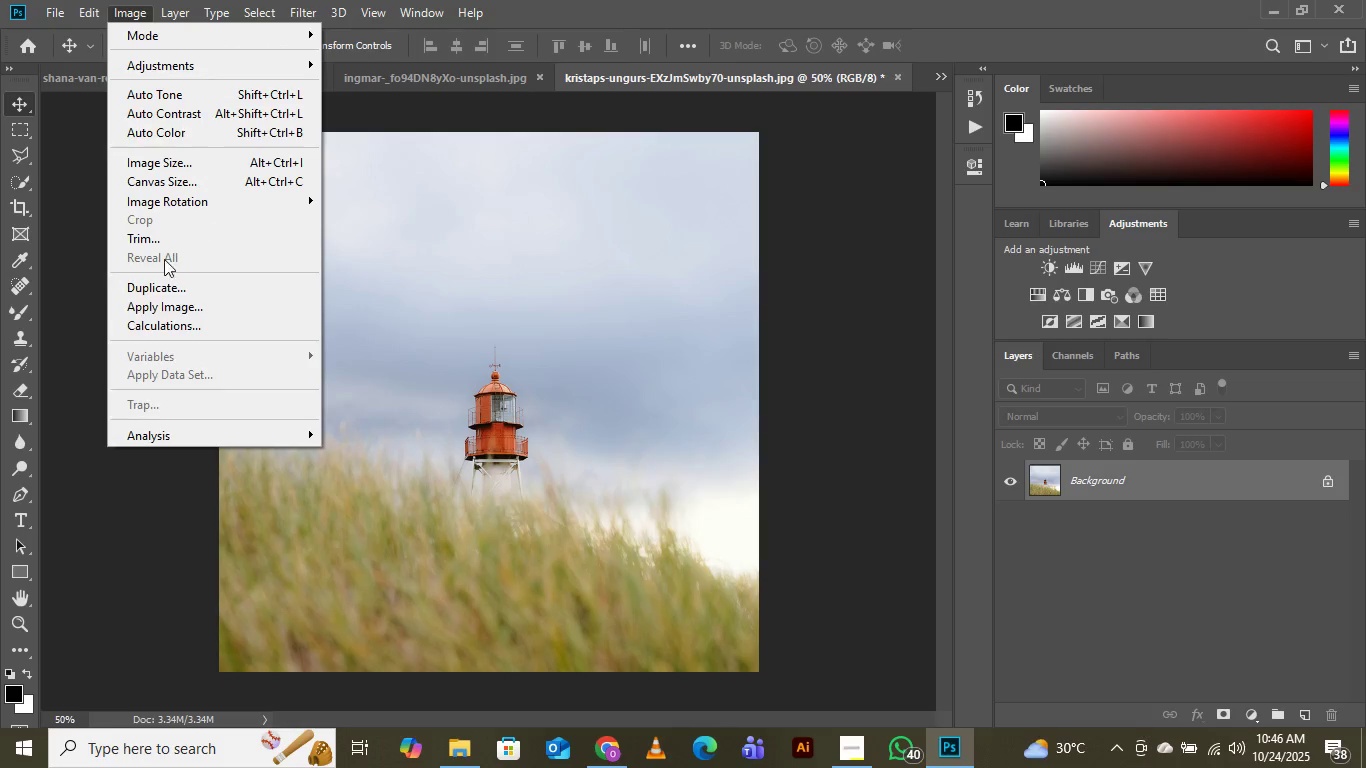 
left_click([370, 309])
 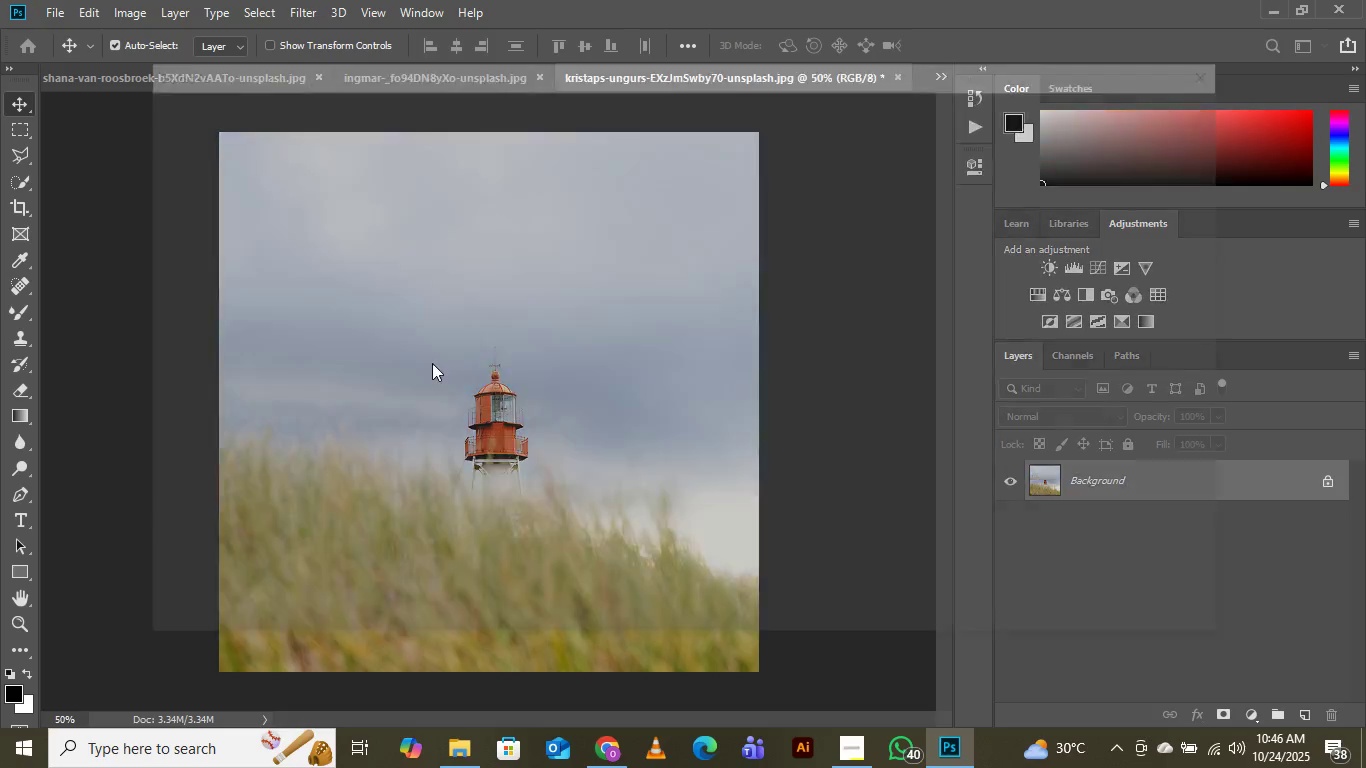 
mouse_move([382, 221])
 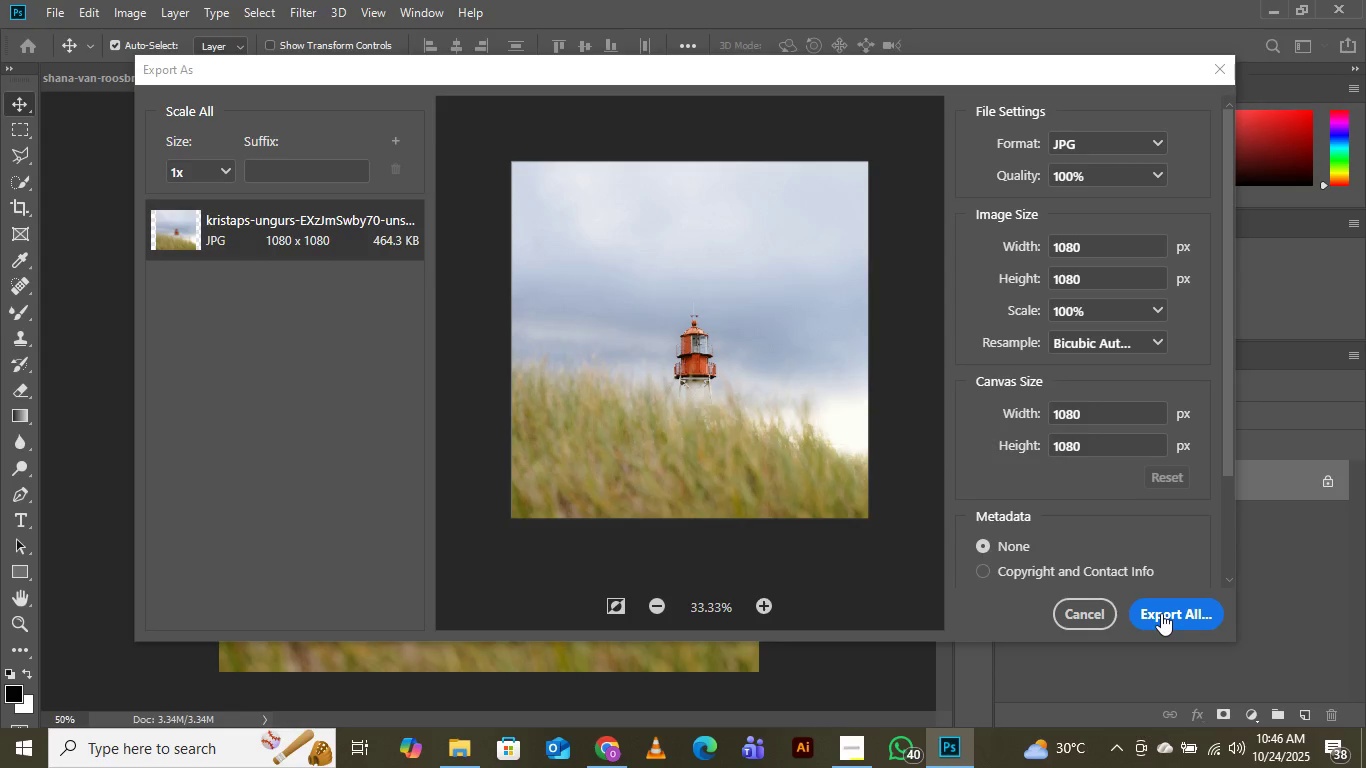 
wait(6.86)
 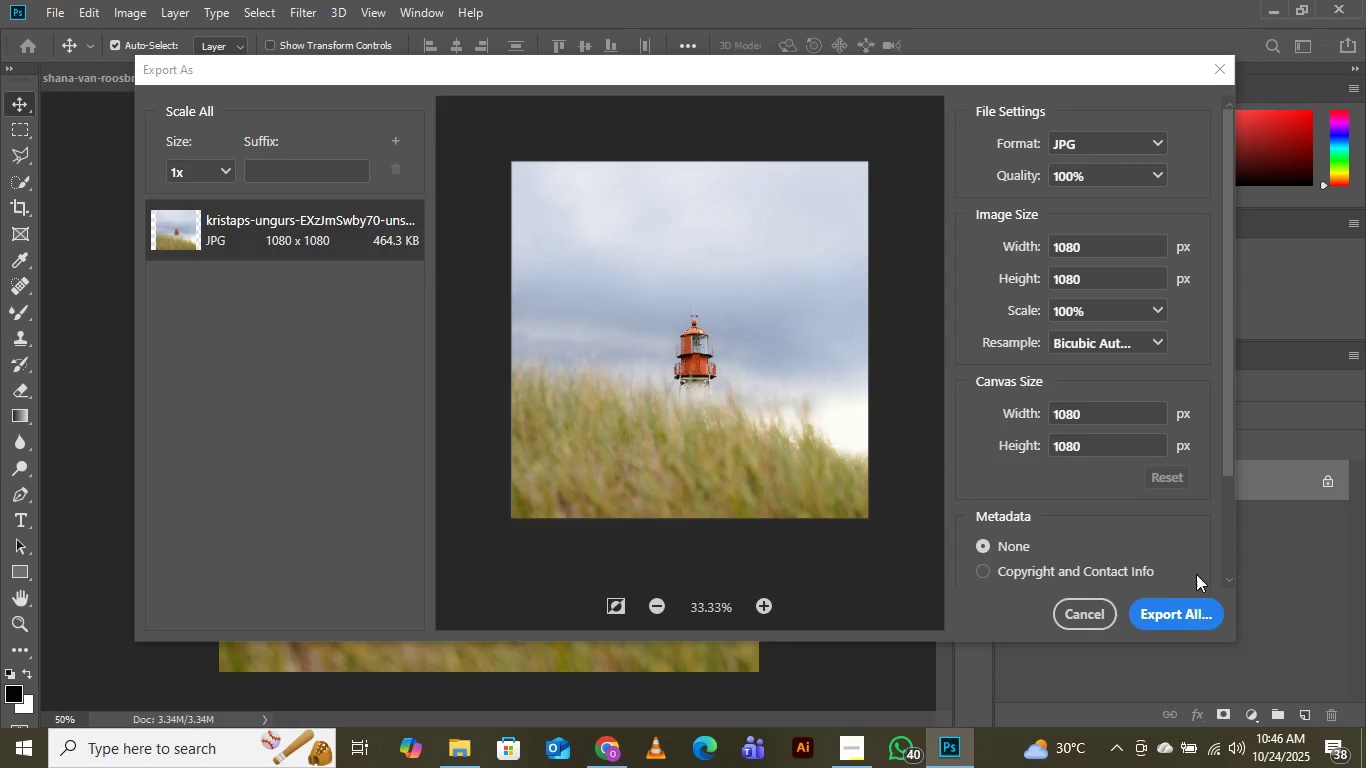 
left_click([1161, 613])
 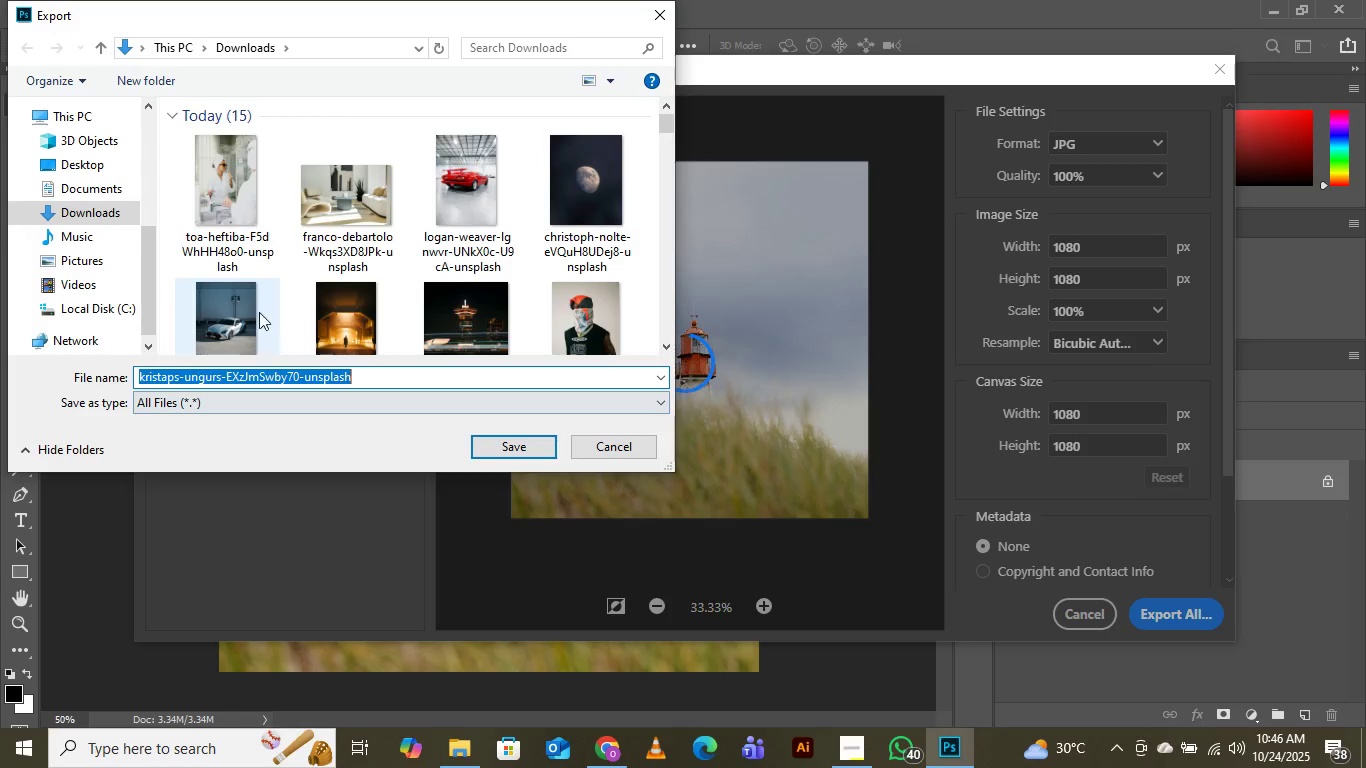 
scroll: coordinate [364, 231], scroll_direction: down, amount: 4.0
 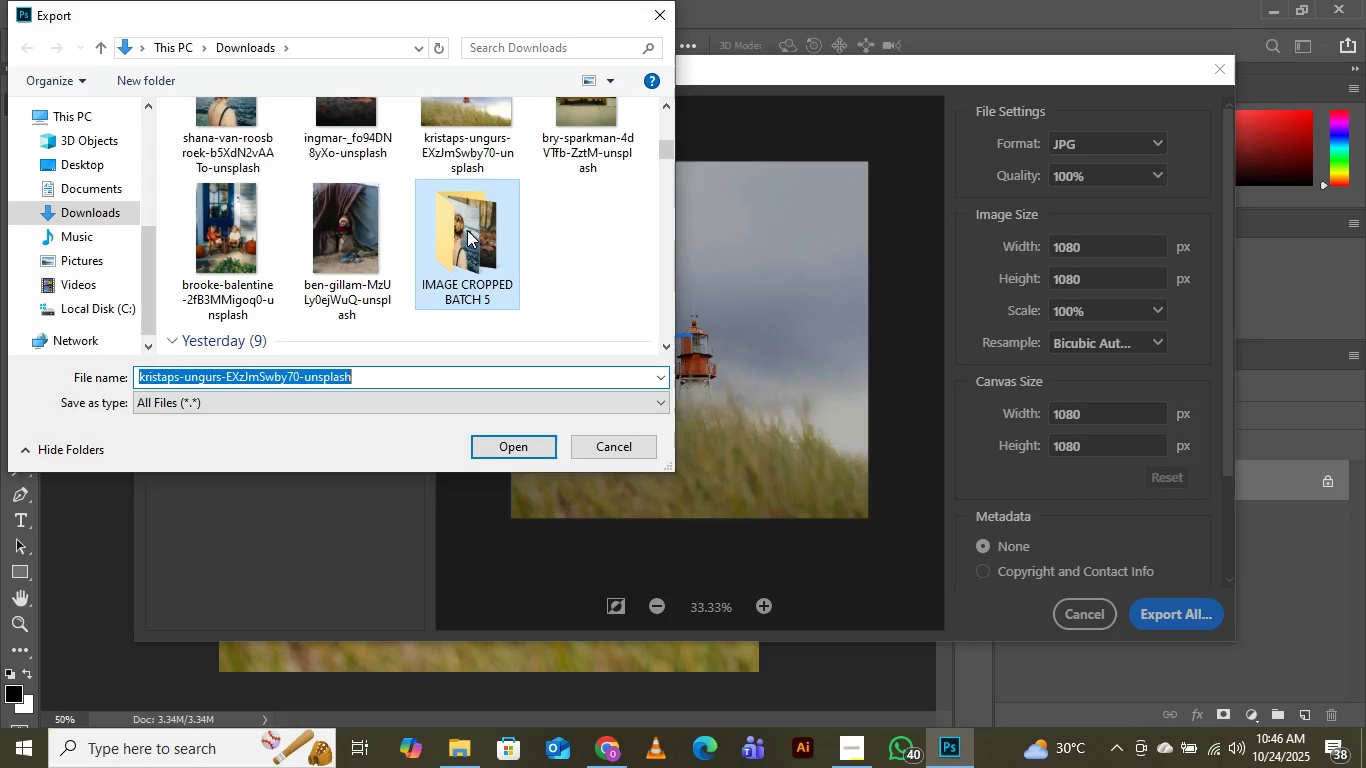 
double_click([467, 230])
 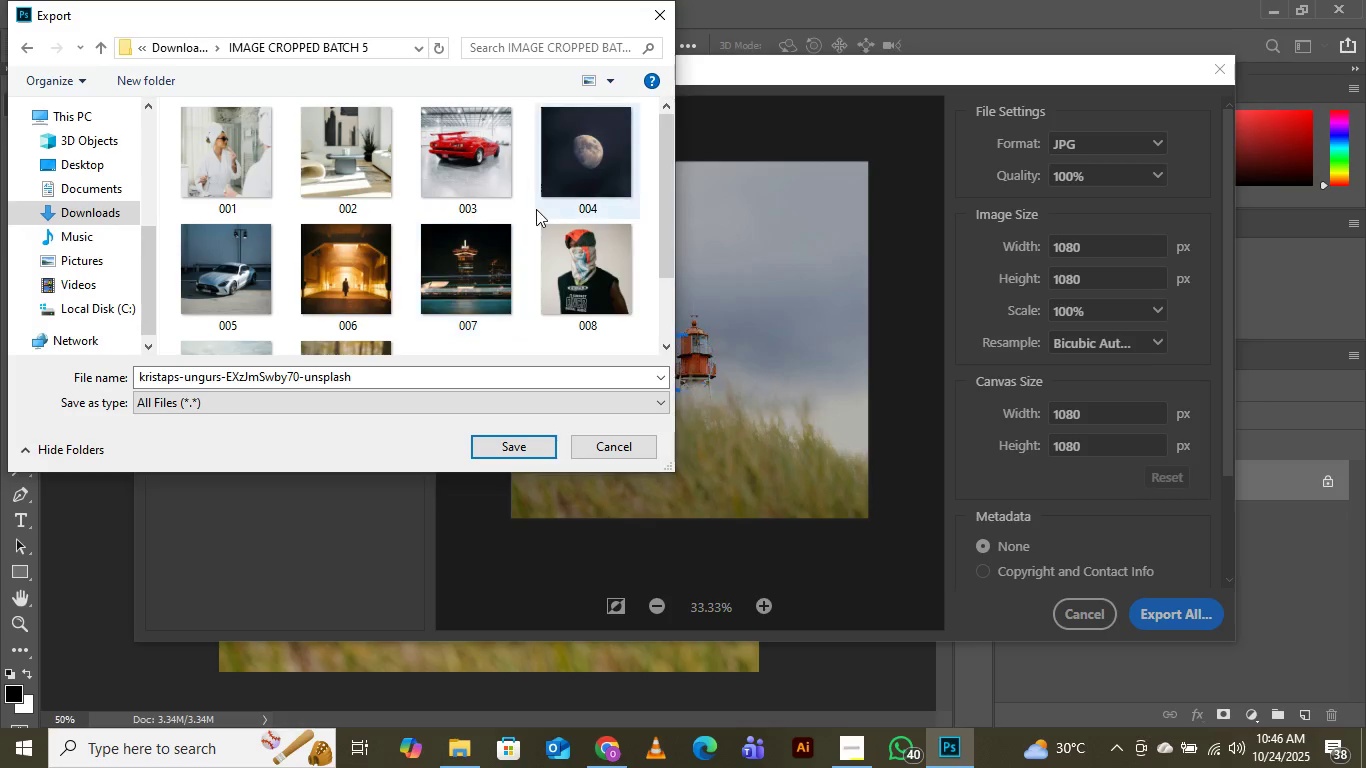 
scroll: coordinate [537, 209], scroll_direction: down, amount: 3.0
 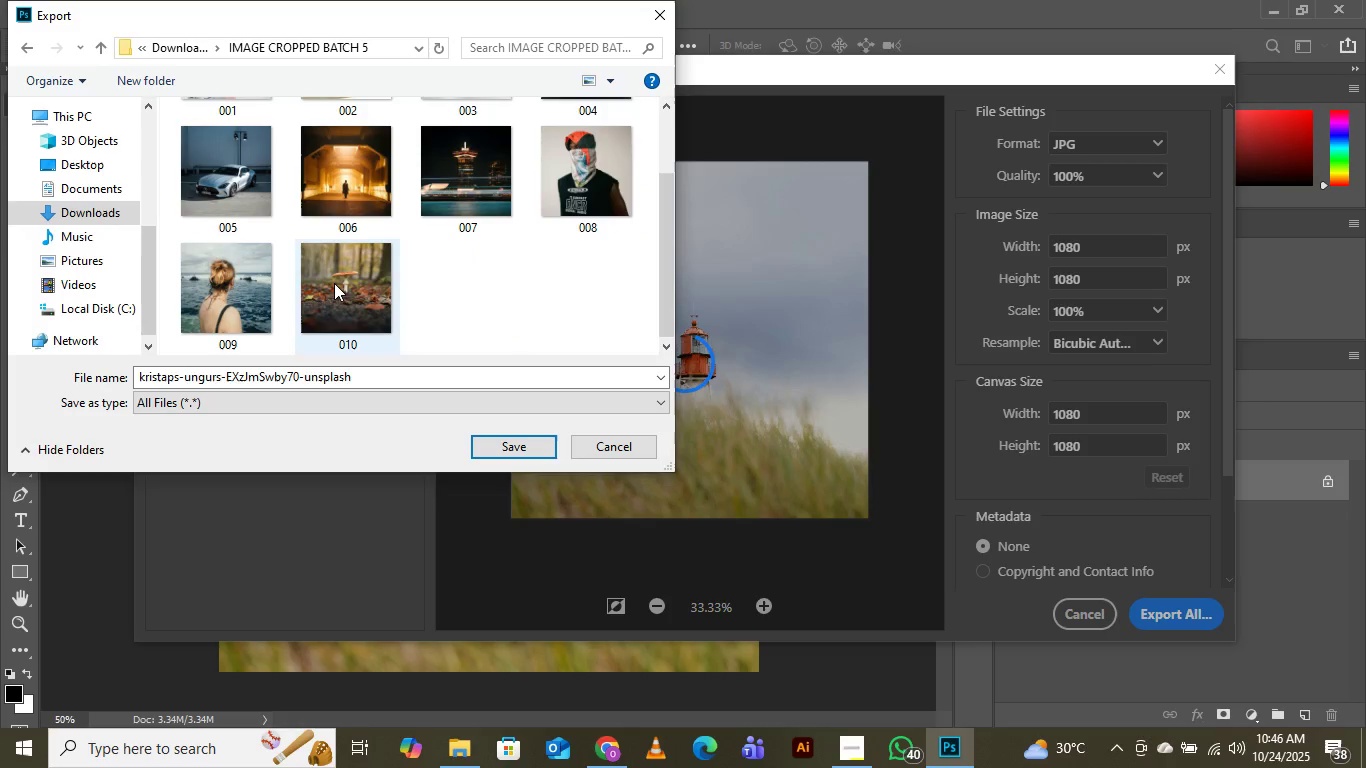 
left_click([334, 283])
 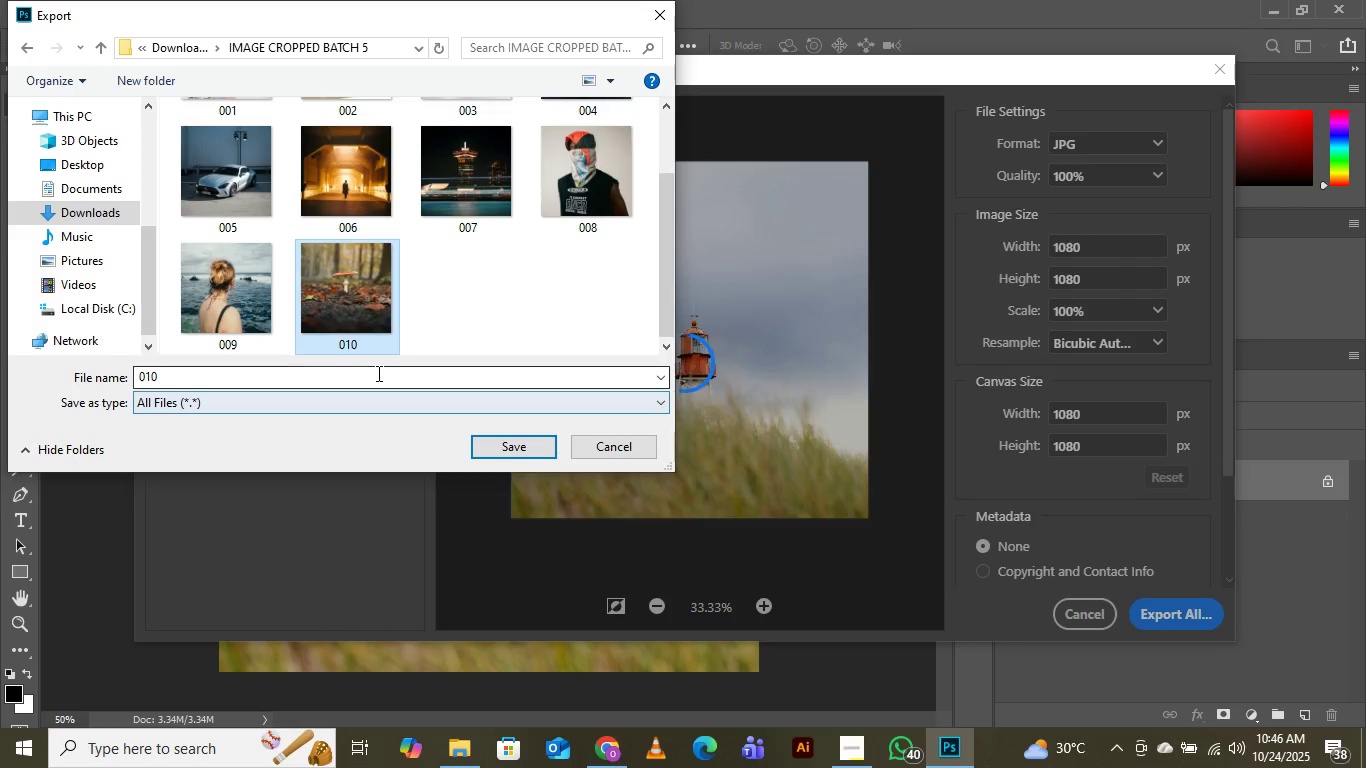 
left_click([377, 373])
 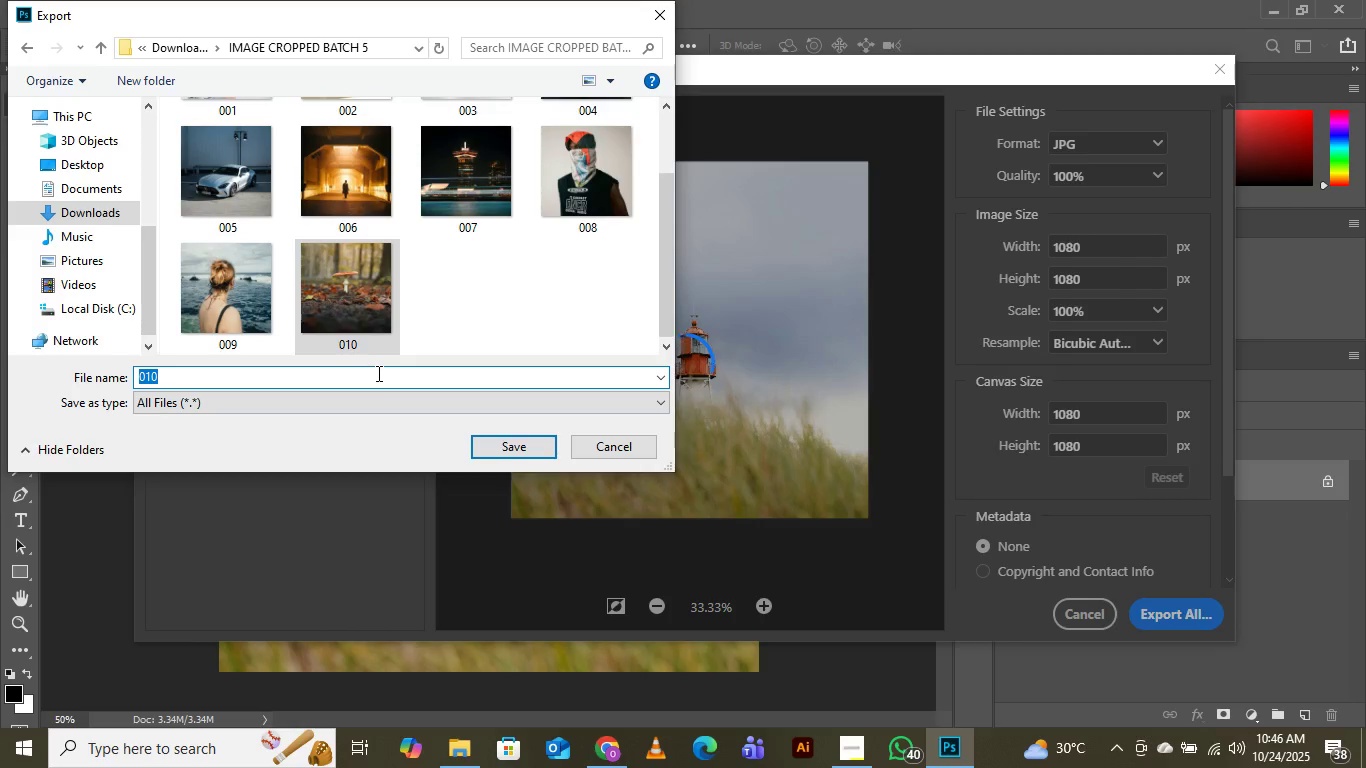 
key(ArrowRight)
 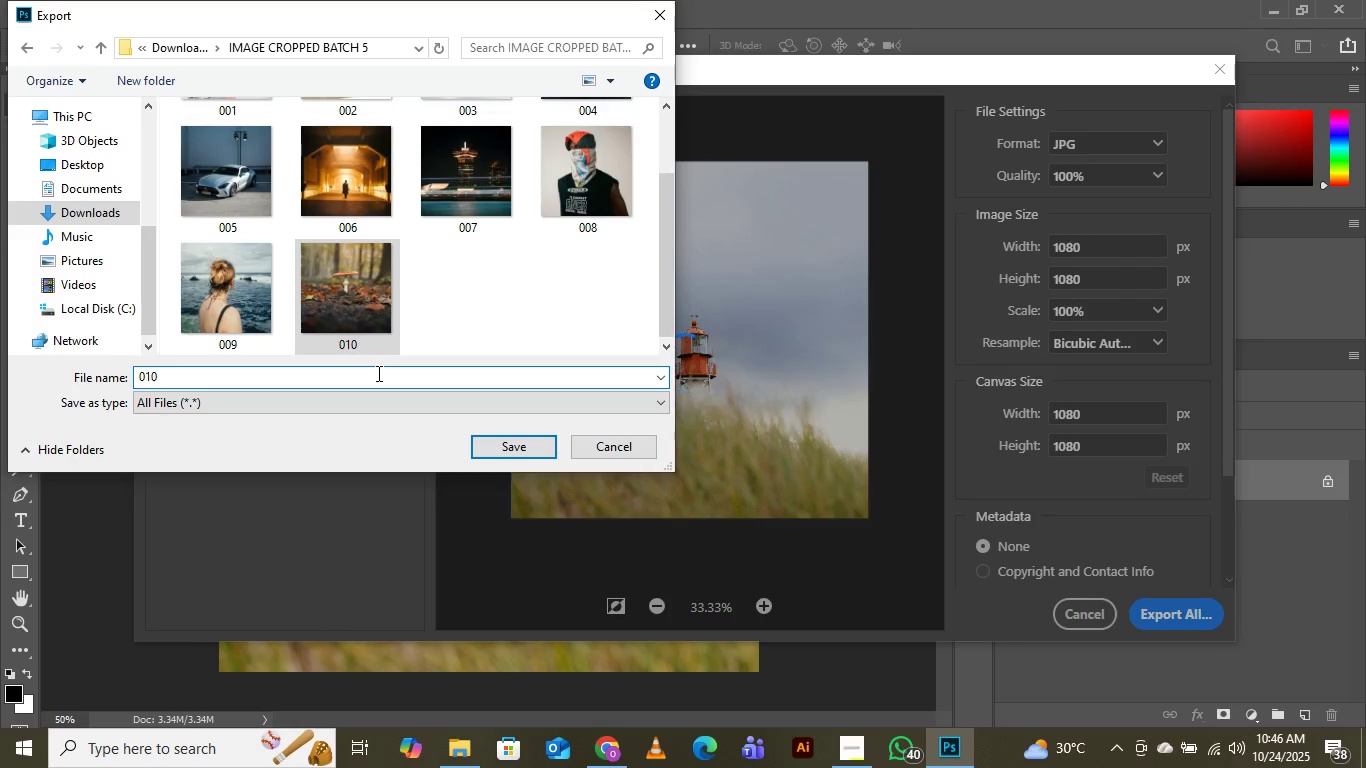 
key(Backspace)
 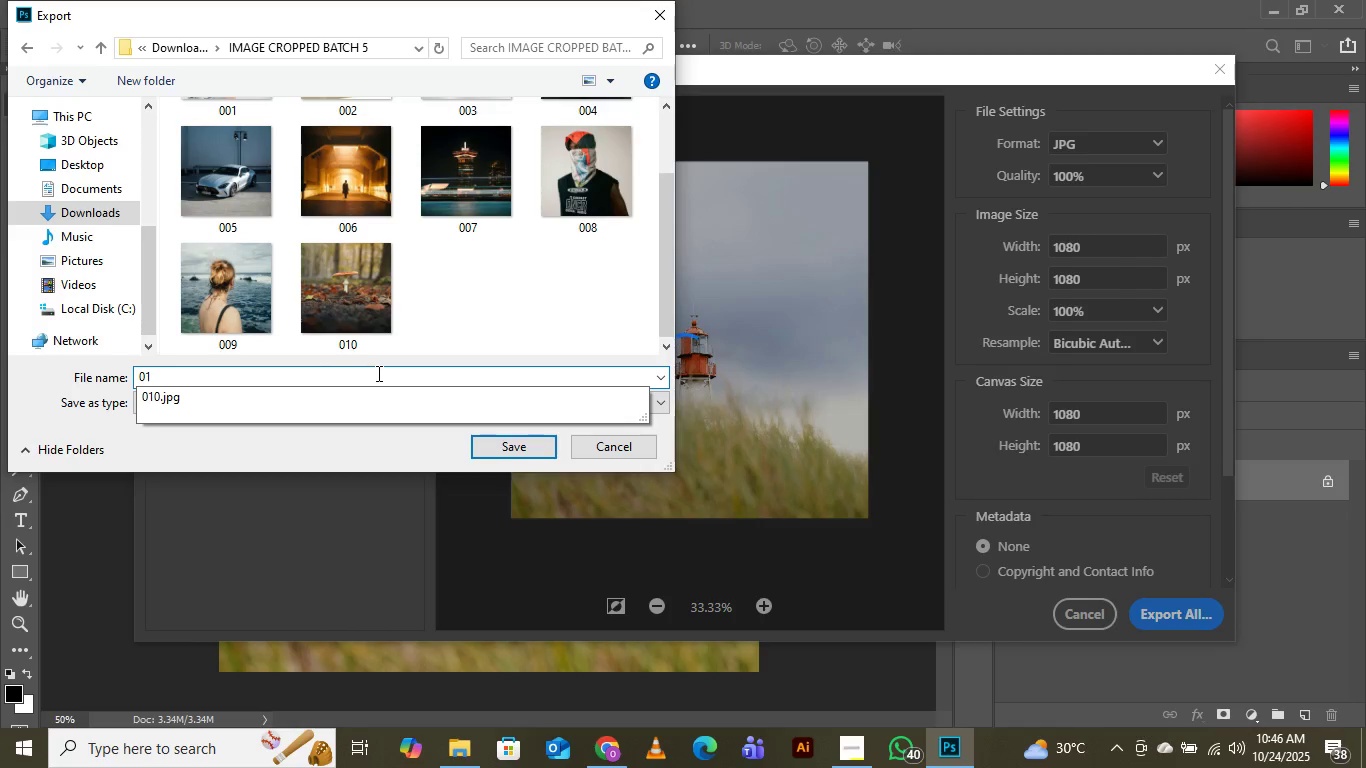 
key(1)
 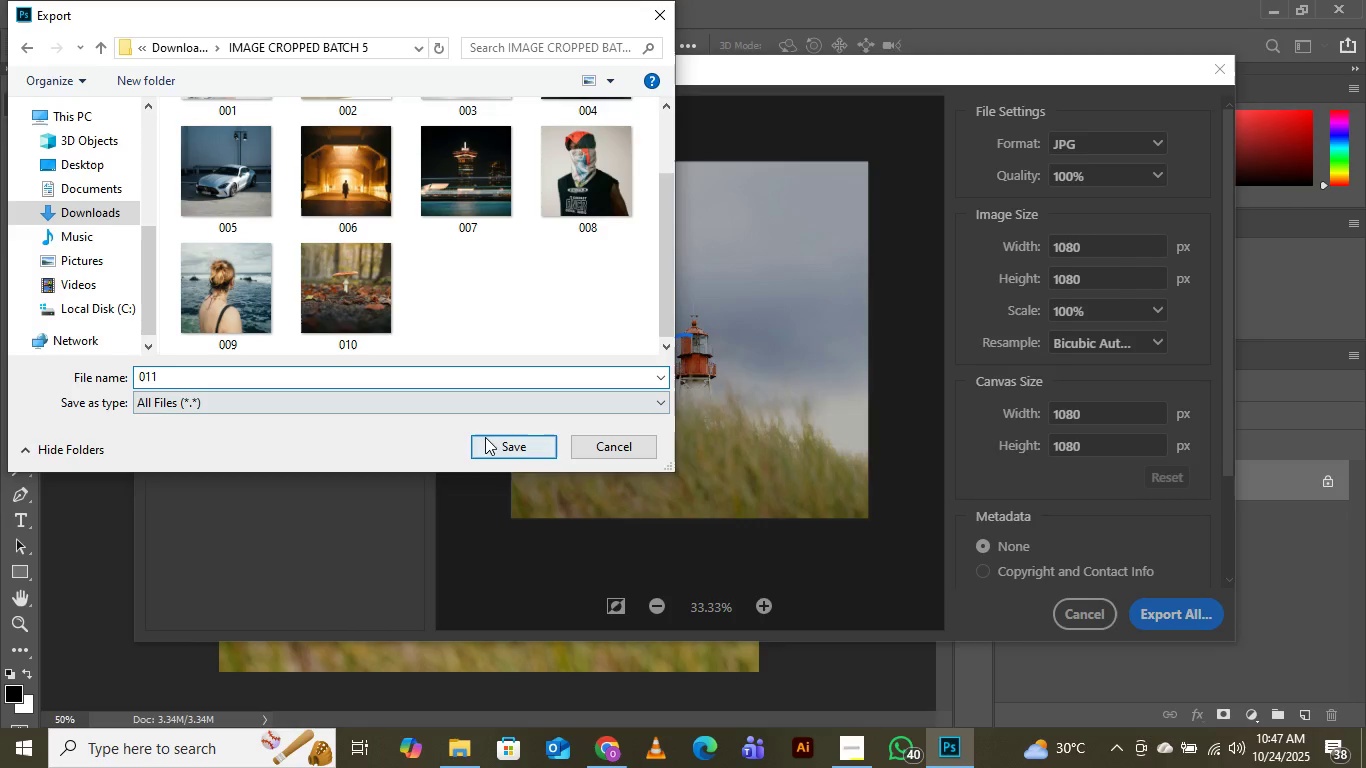 
left_click([494, 449])
 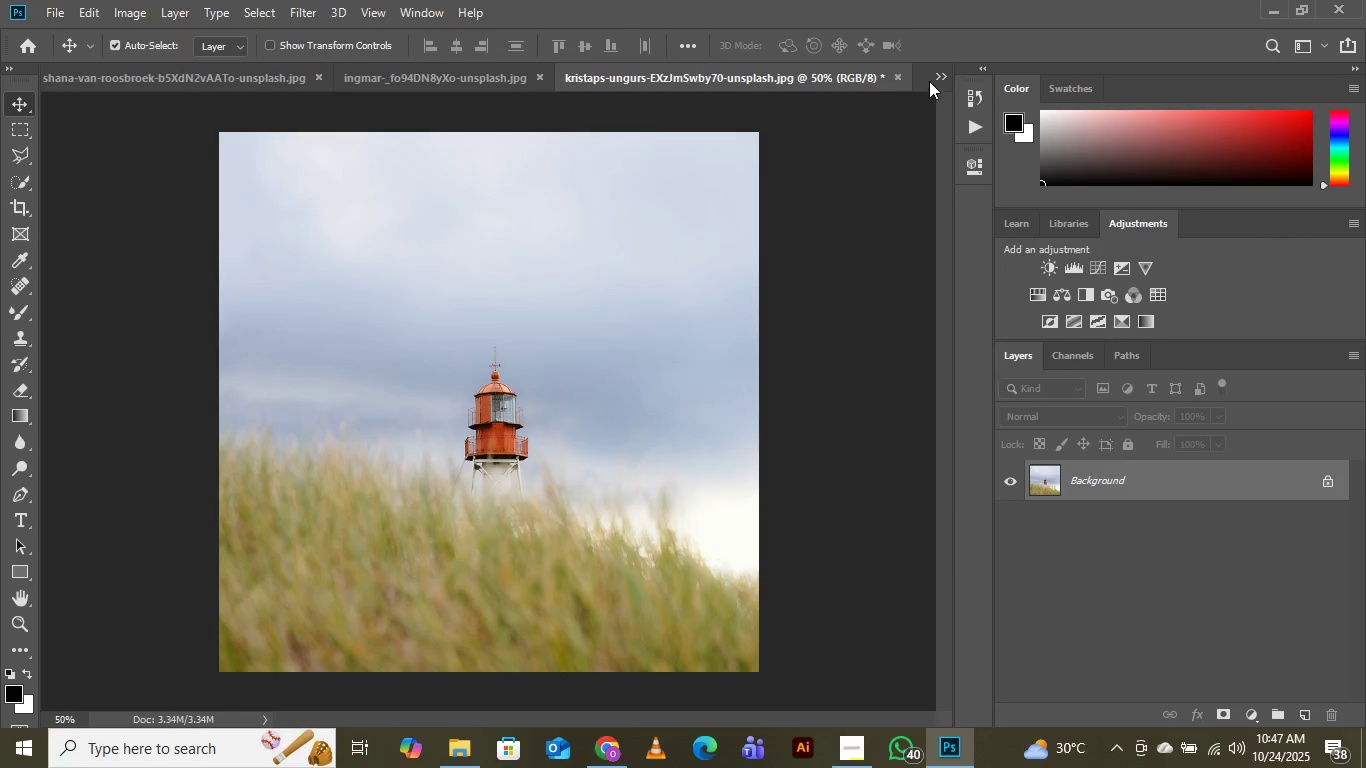 
left_click([936, 70])
 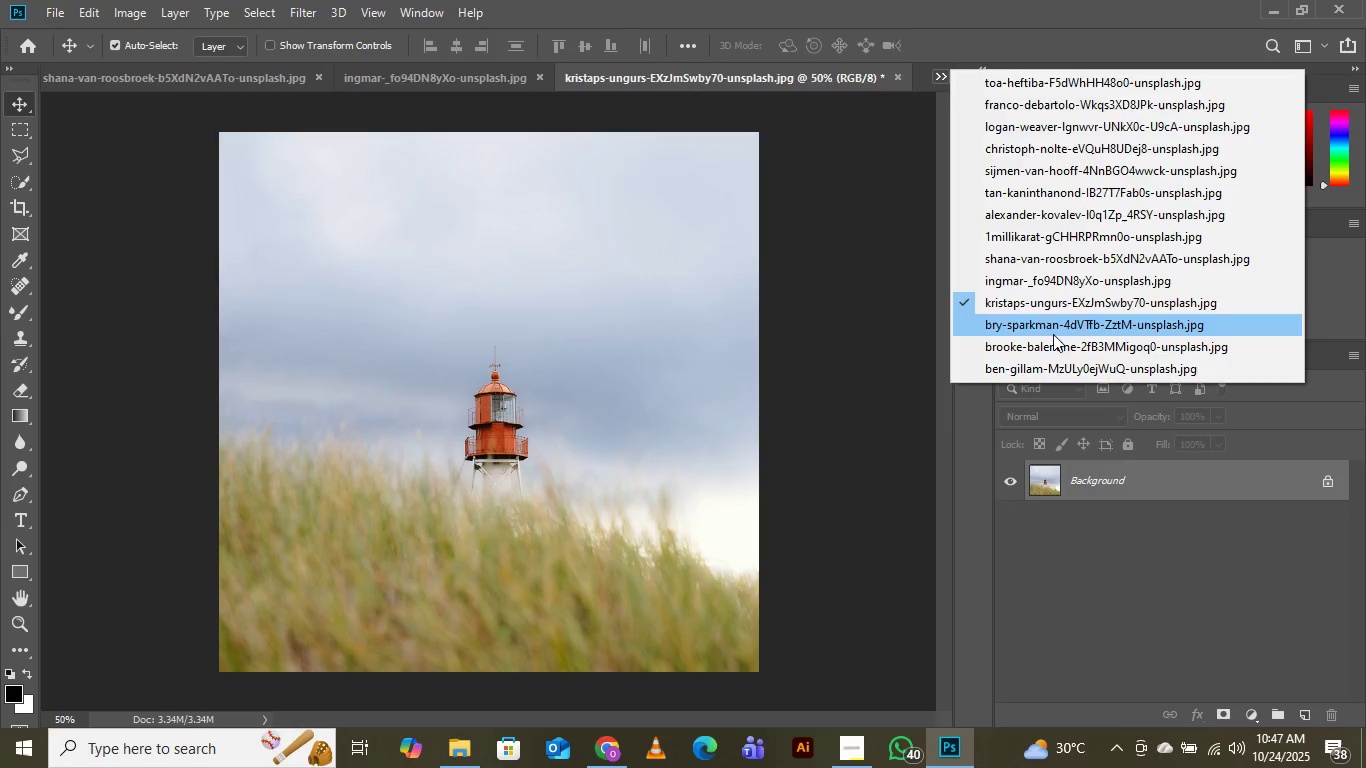 
left_click([1053, 334])
 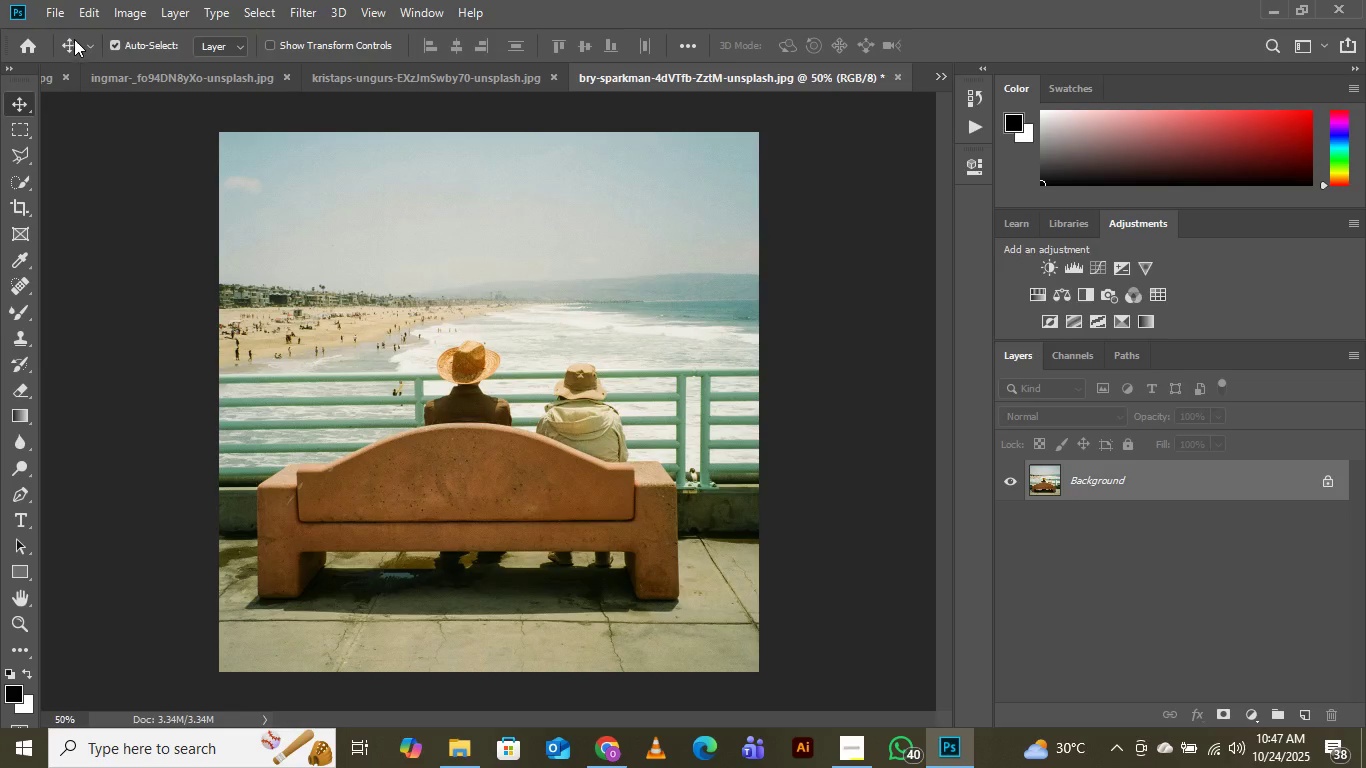 
left_click([59, 15])
 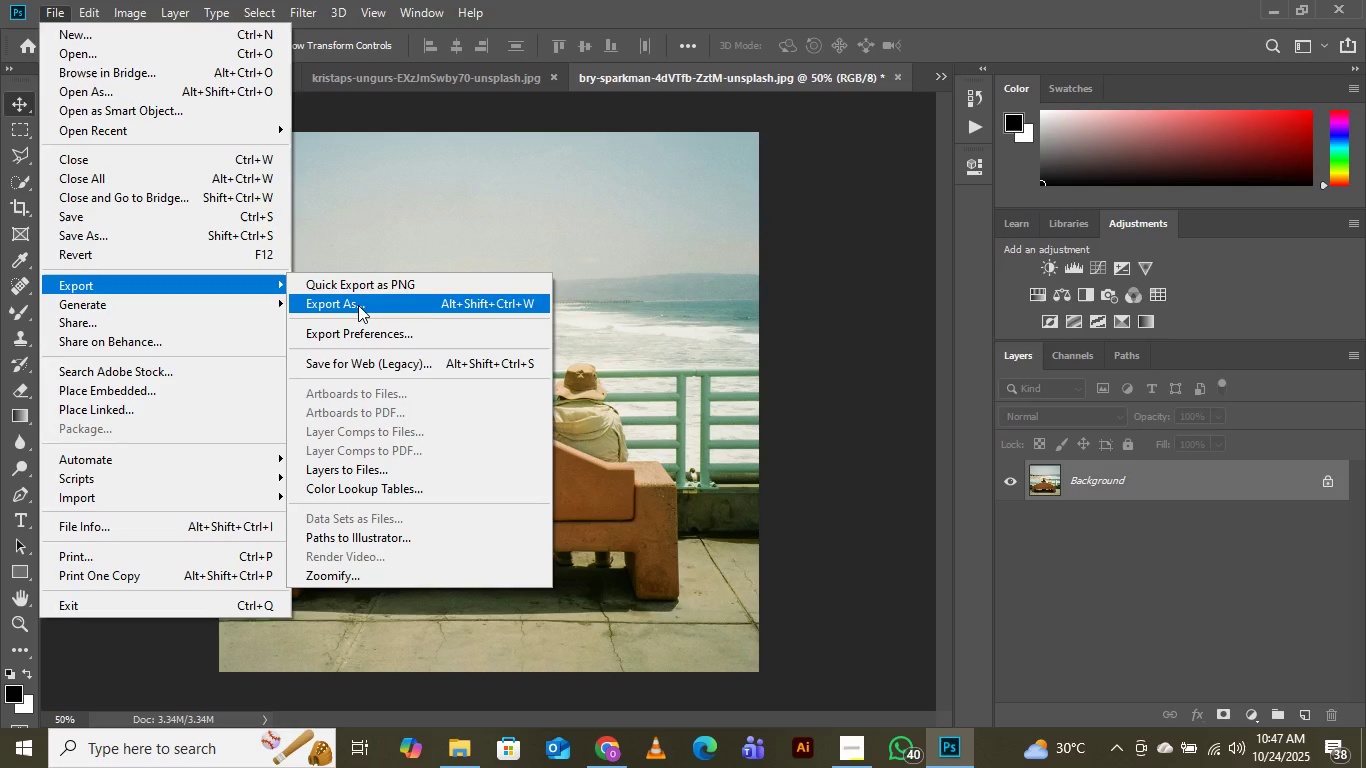 
left_click([358, 305])
 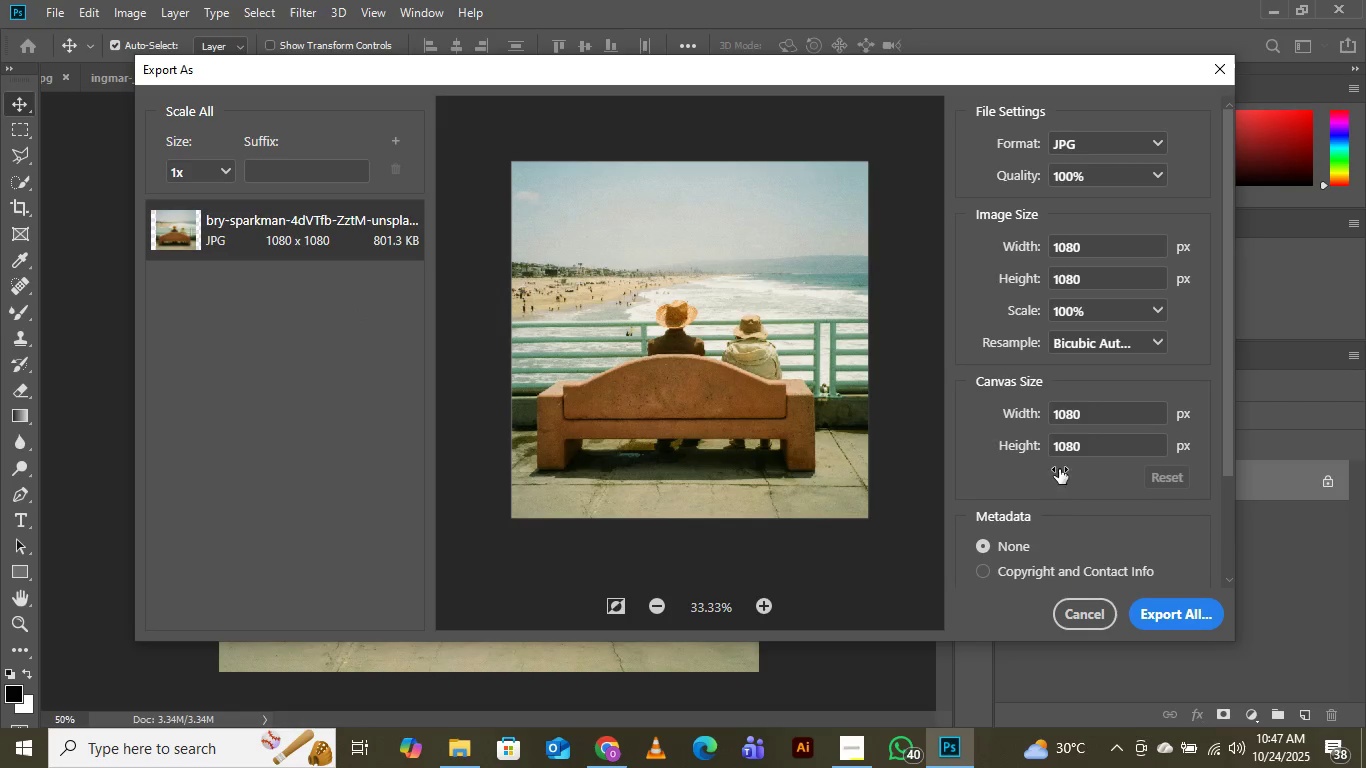 
wait(6.31)
 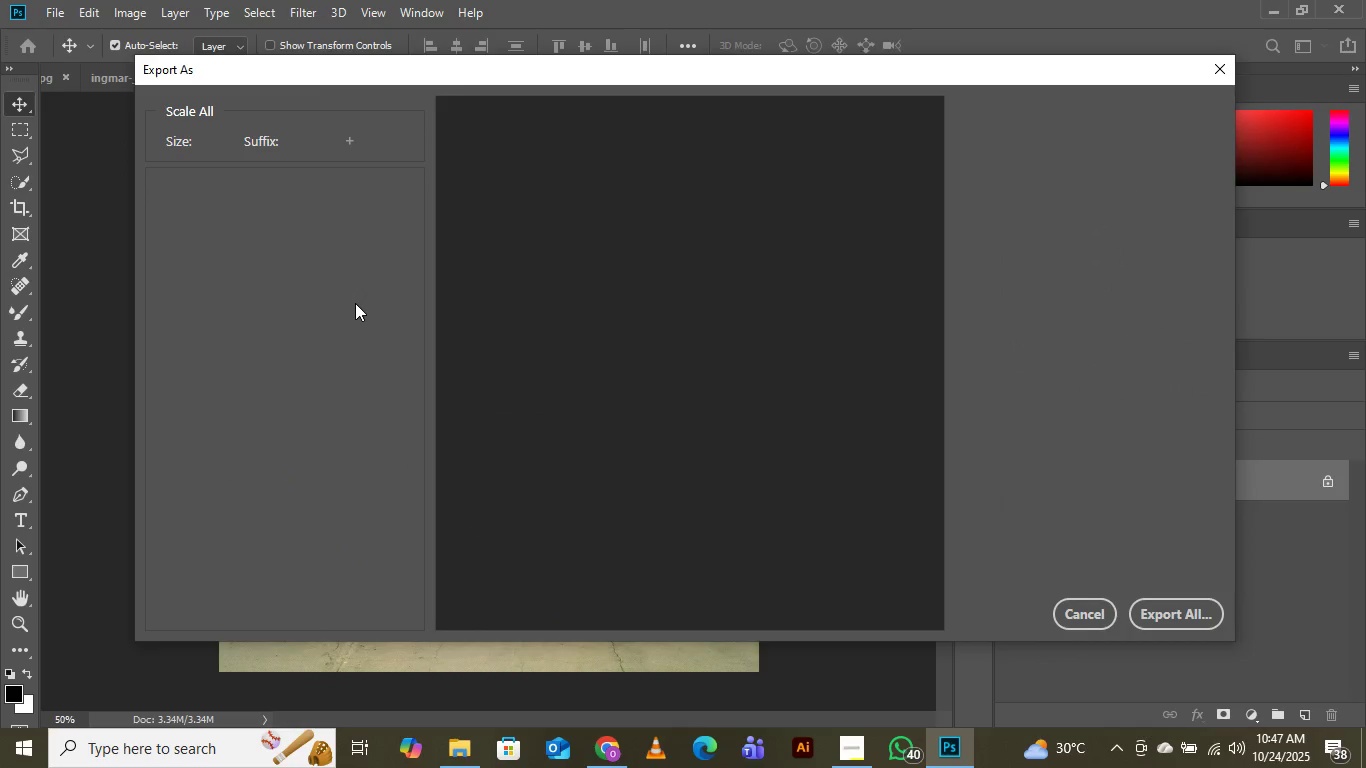 
left_click([1169, 606])
 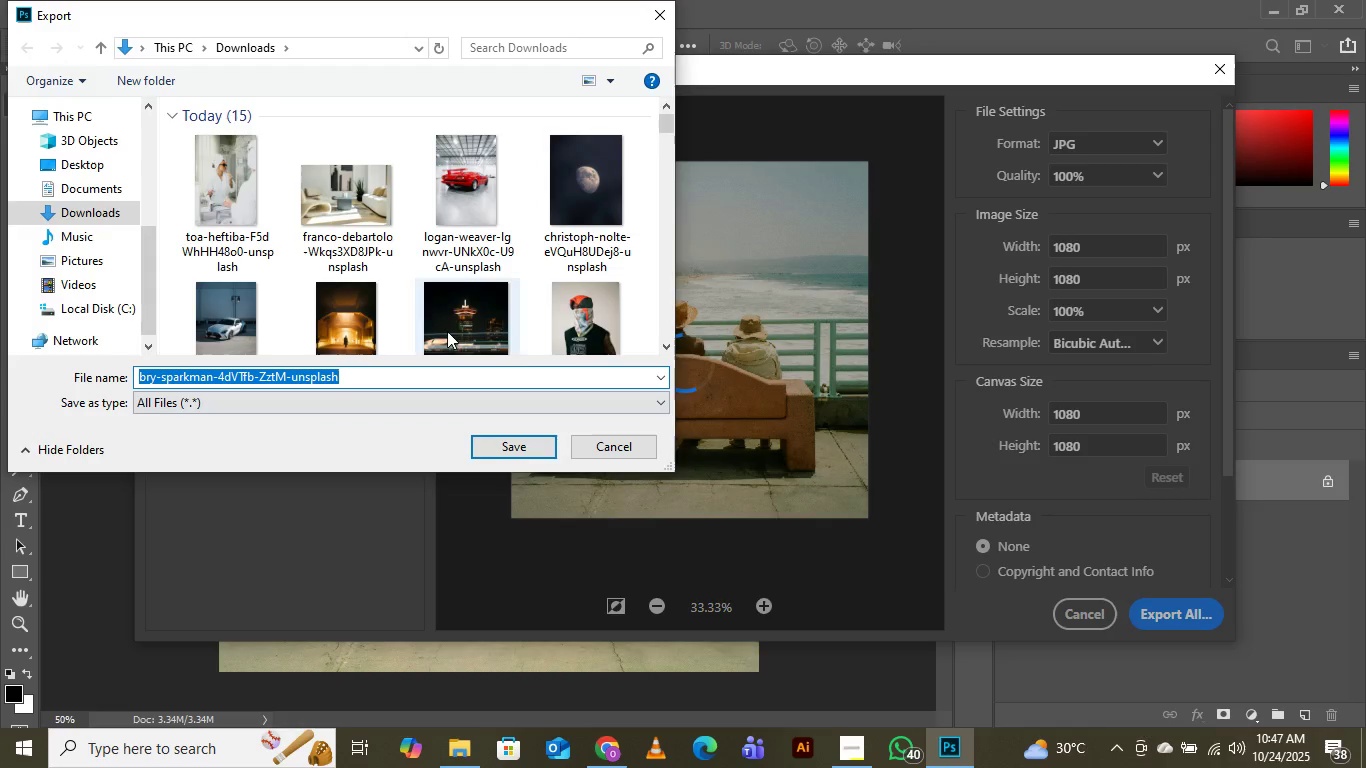 
scroll: coordinate [506, 218], scroll_direction: down, amount: 5.0
 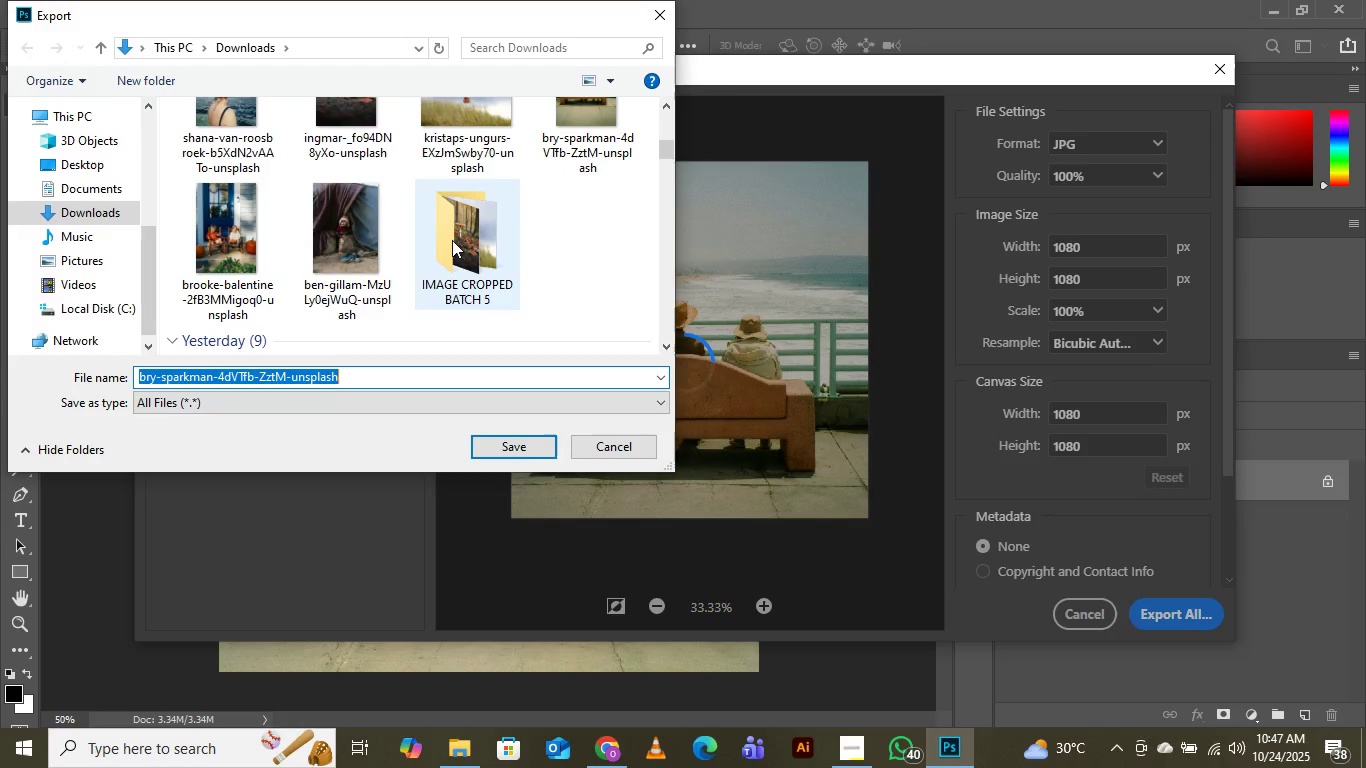 
double_click([452, 240])
 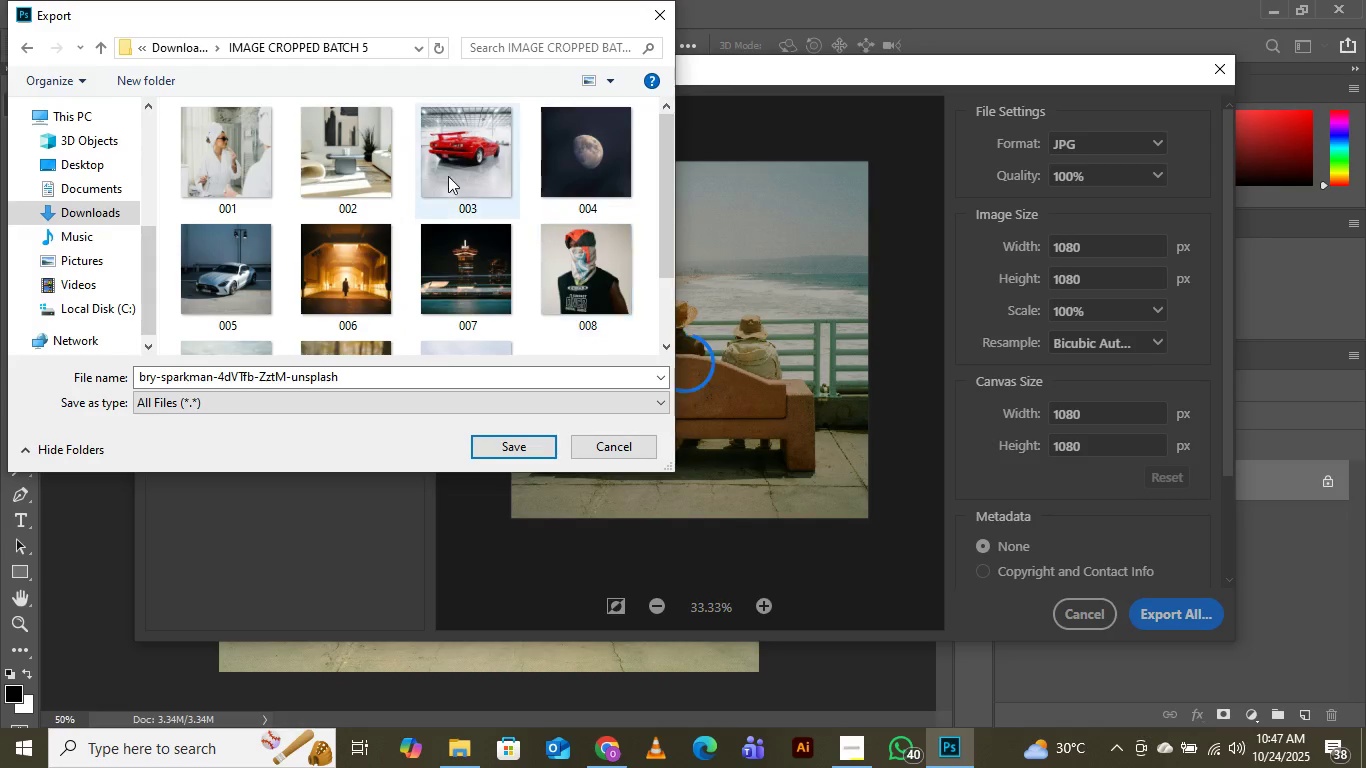 
scroll: coordinate [446, 175], scroll_direction: down, amount: 4.0
 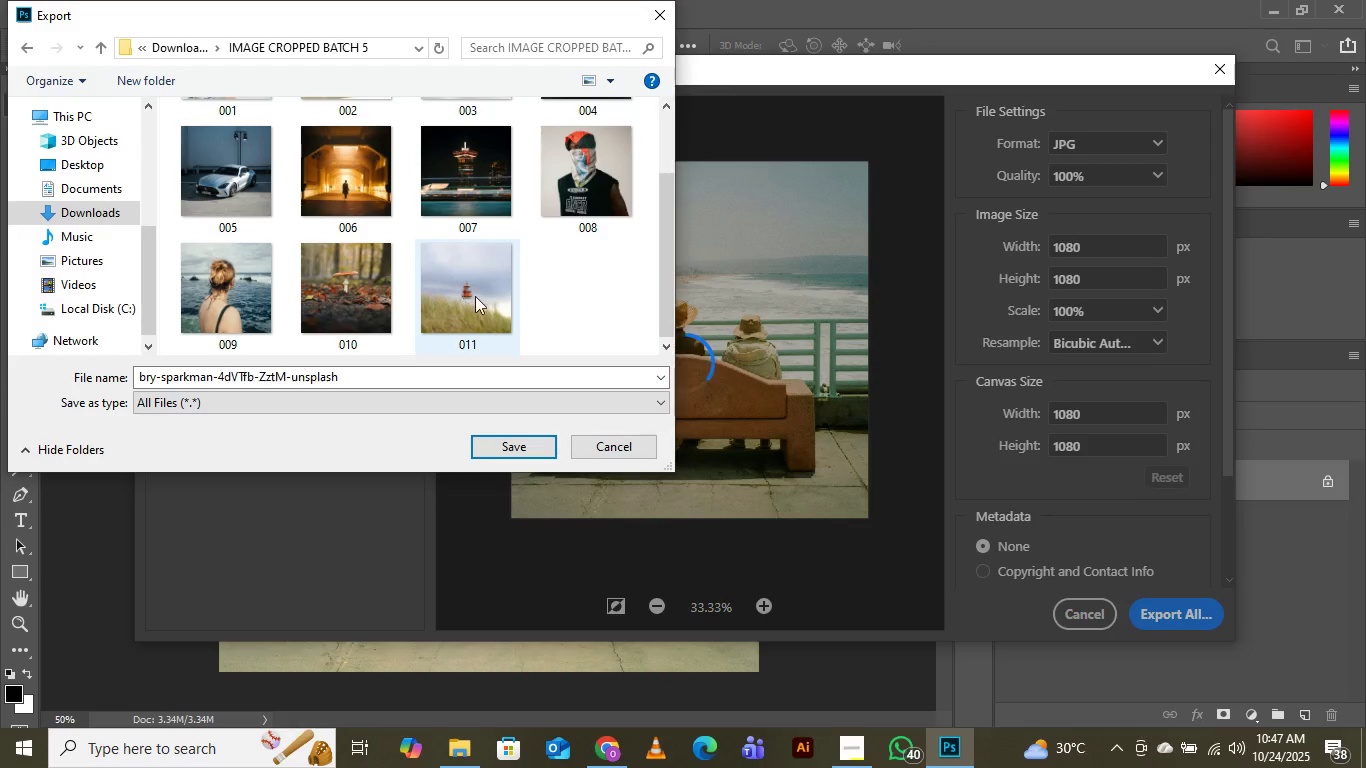 
left_click([475, 296])
 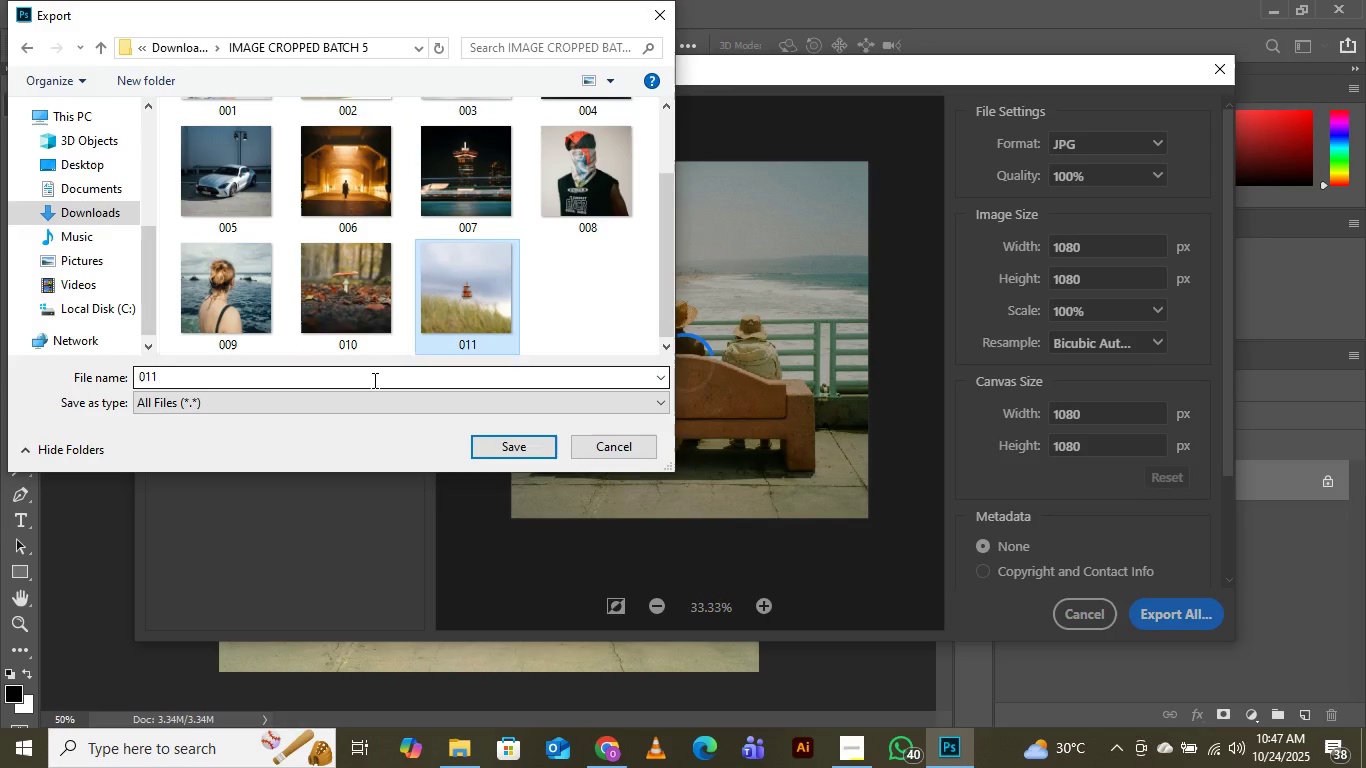 
left_click([373, 380])
 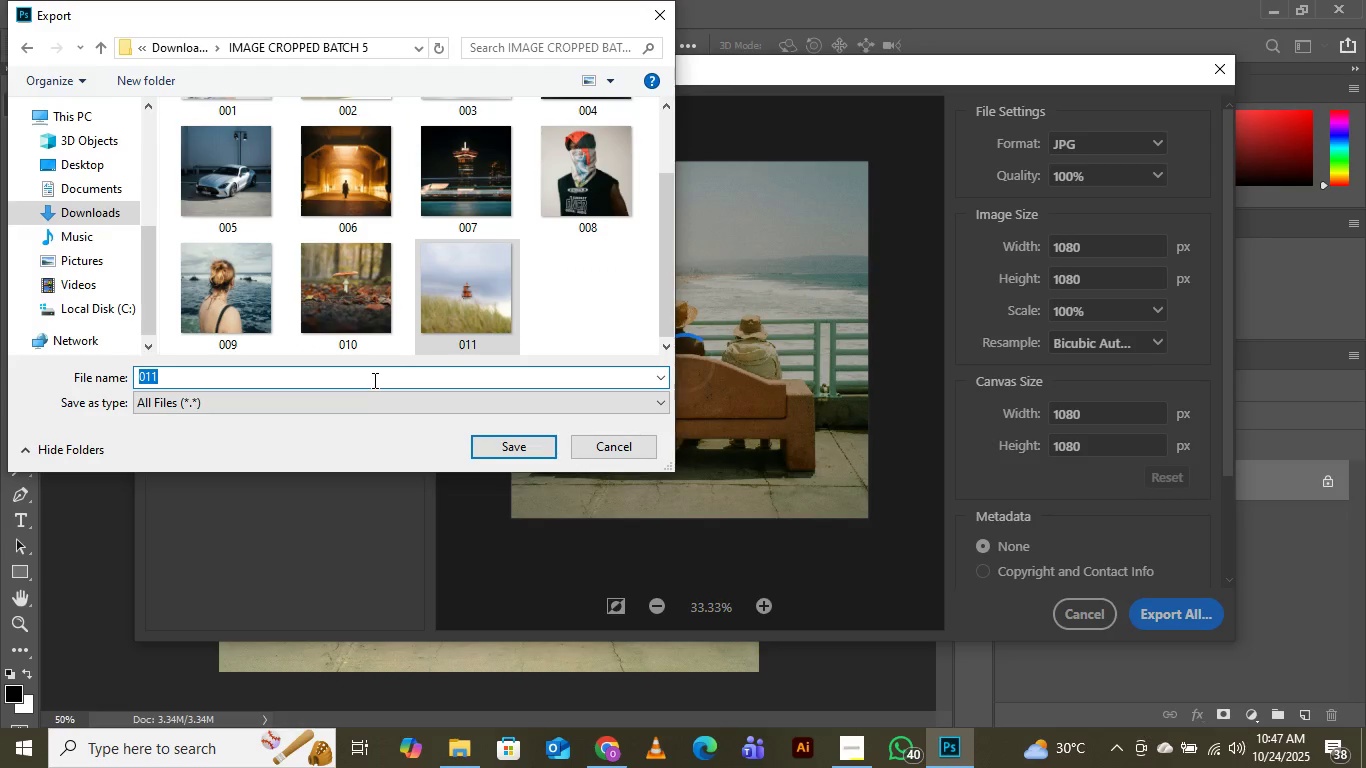 
key(ArrowRight)
 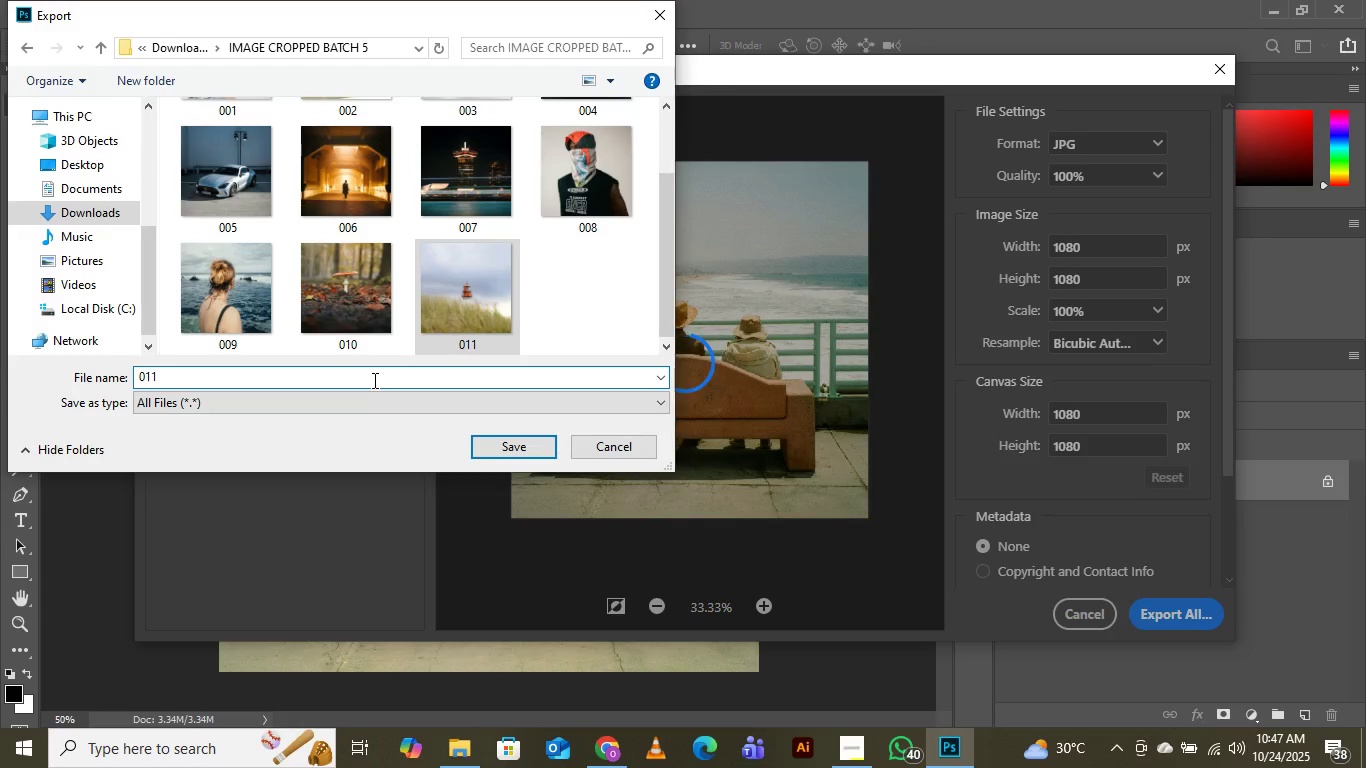 
key(Backspace)
 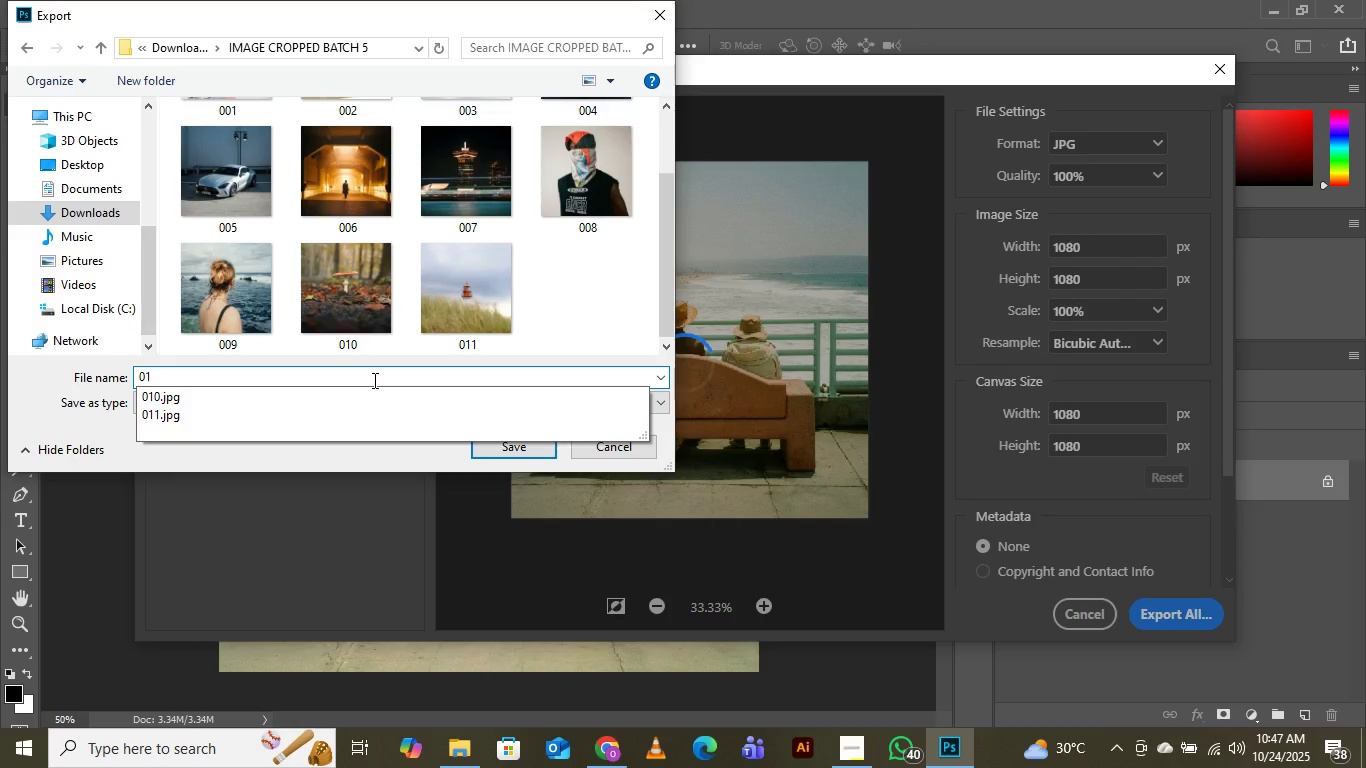 
key(2)
 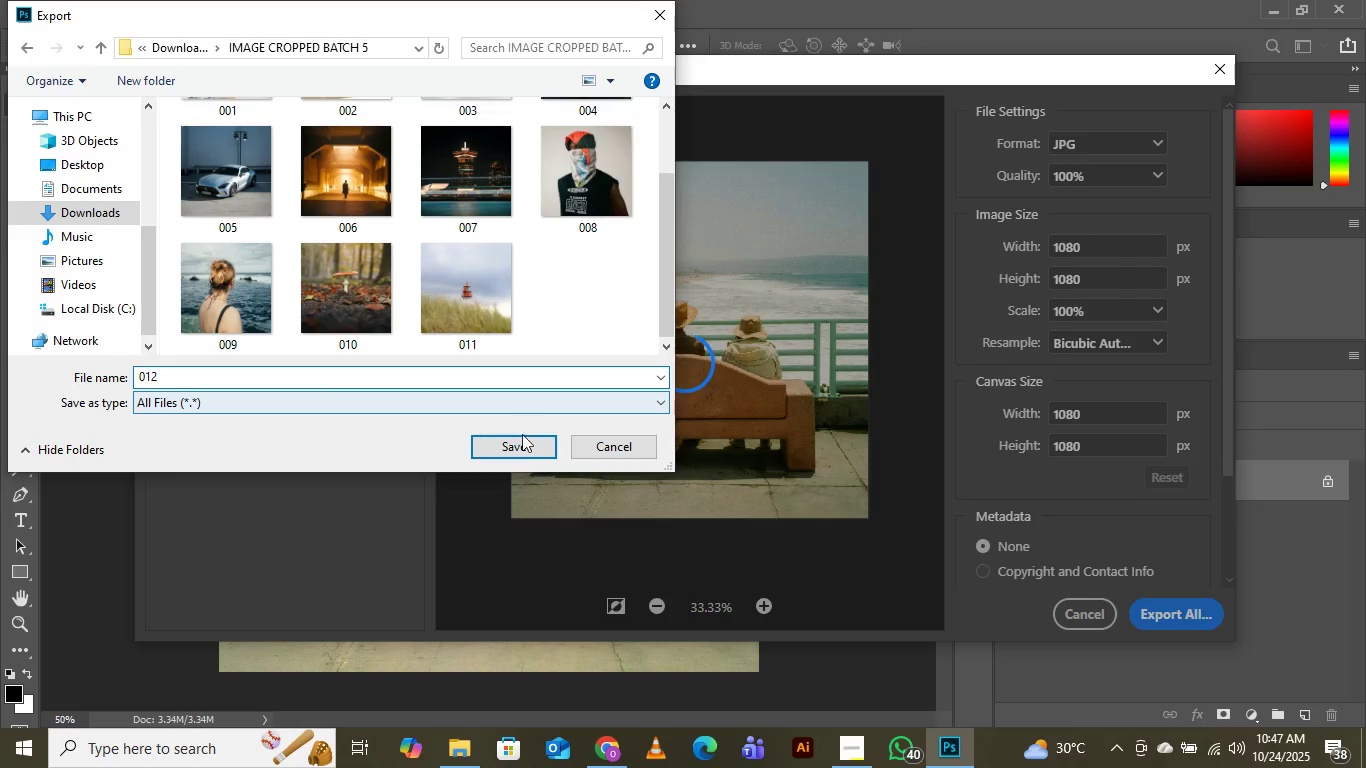 
left_click([518, 449])
 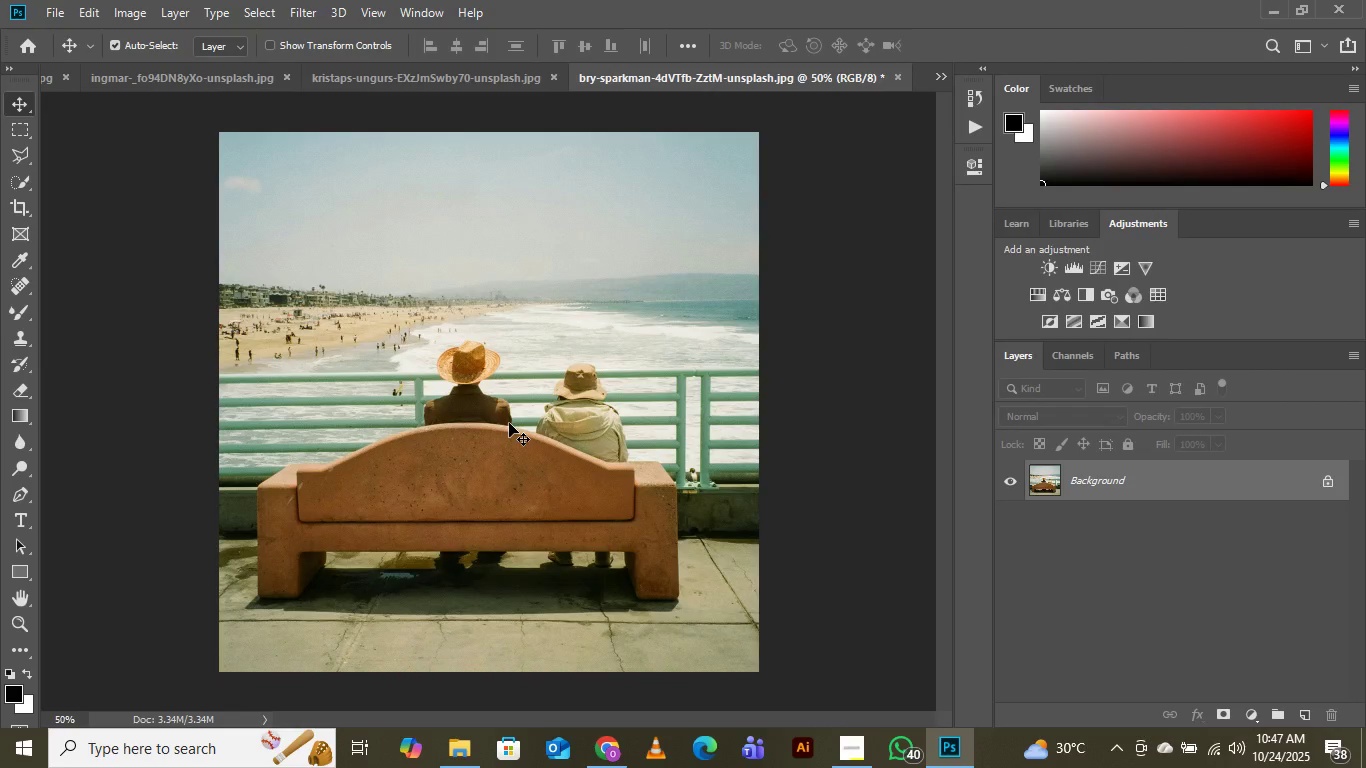 
wait(16.13)
 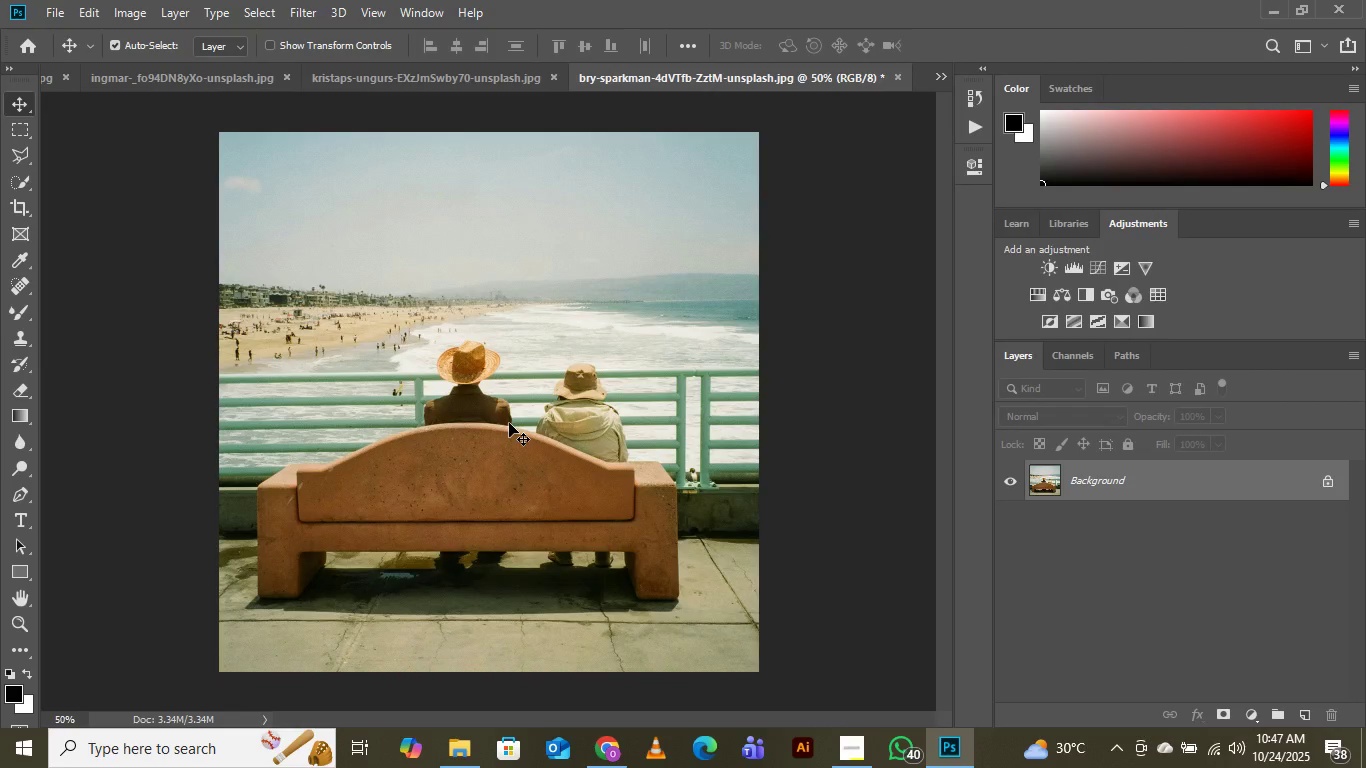 
left_click([945, 80])
 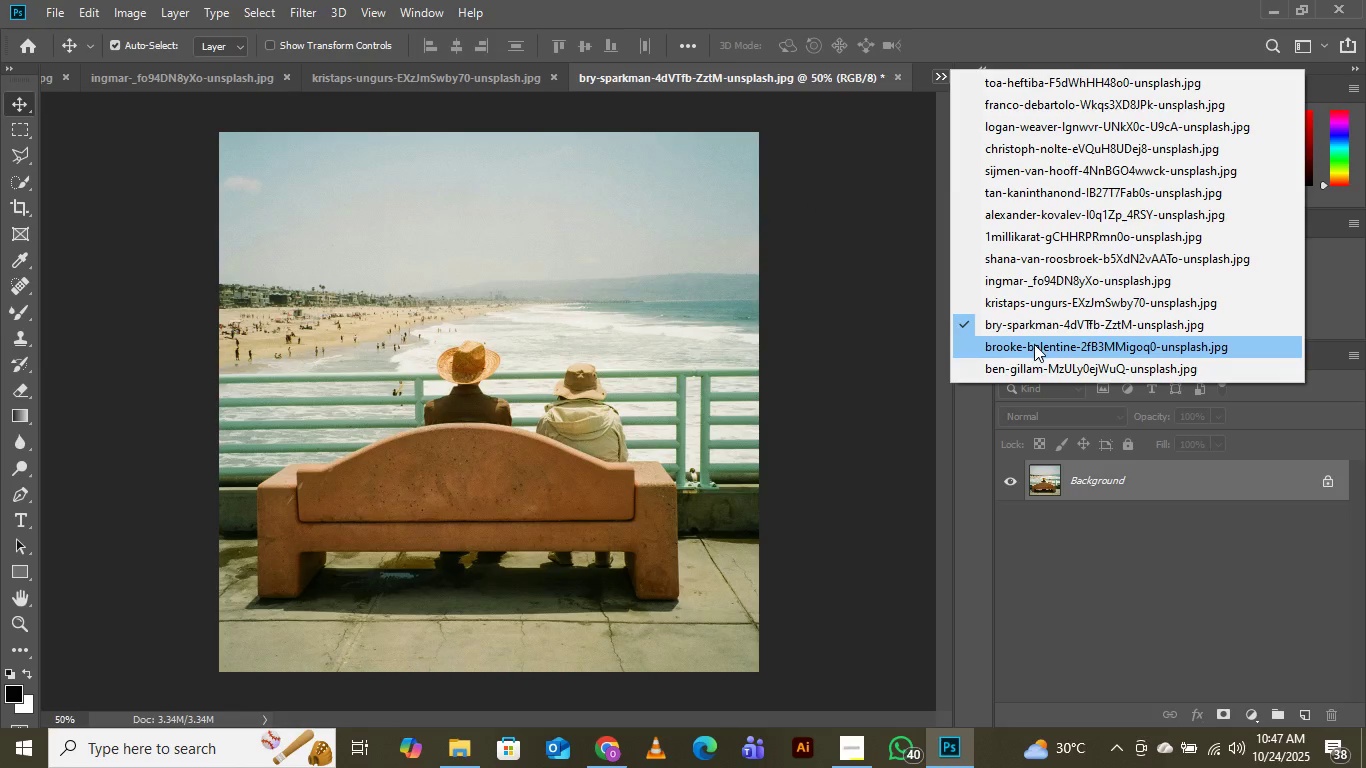 
left_click([1034, 344])
 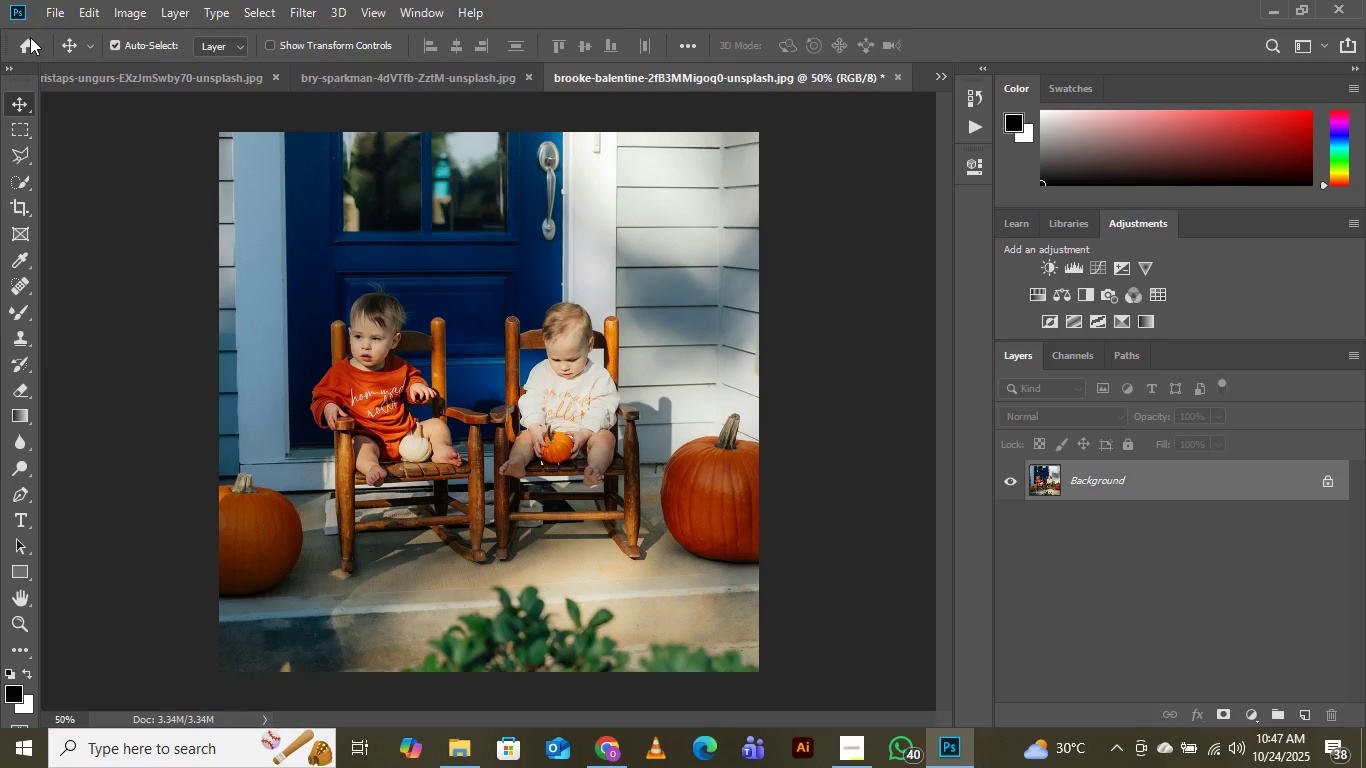 
left_click([52, 10])
 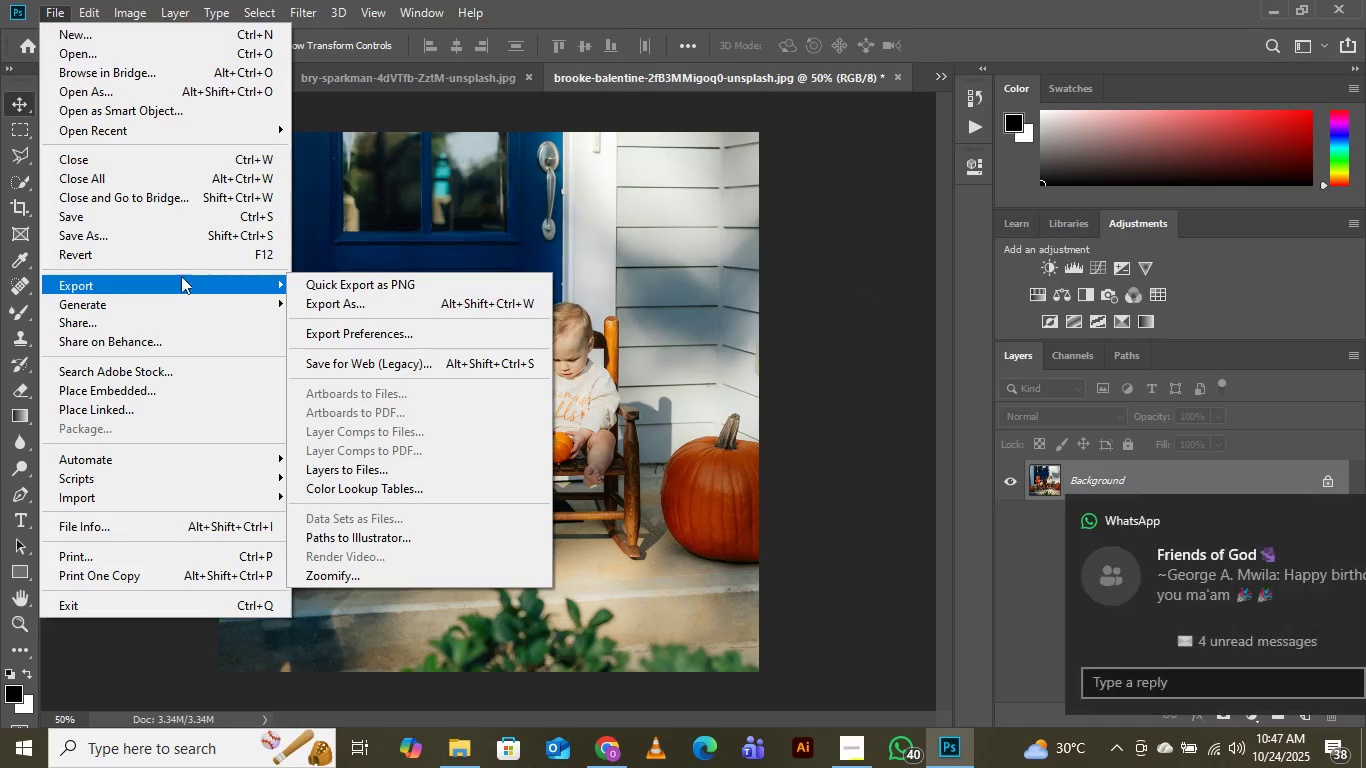 
wait(7.1)
 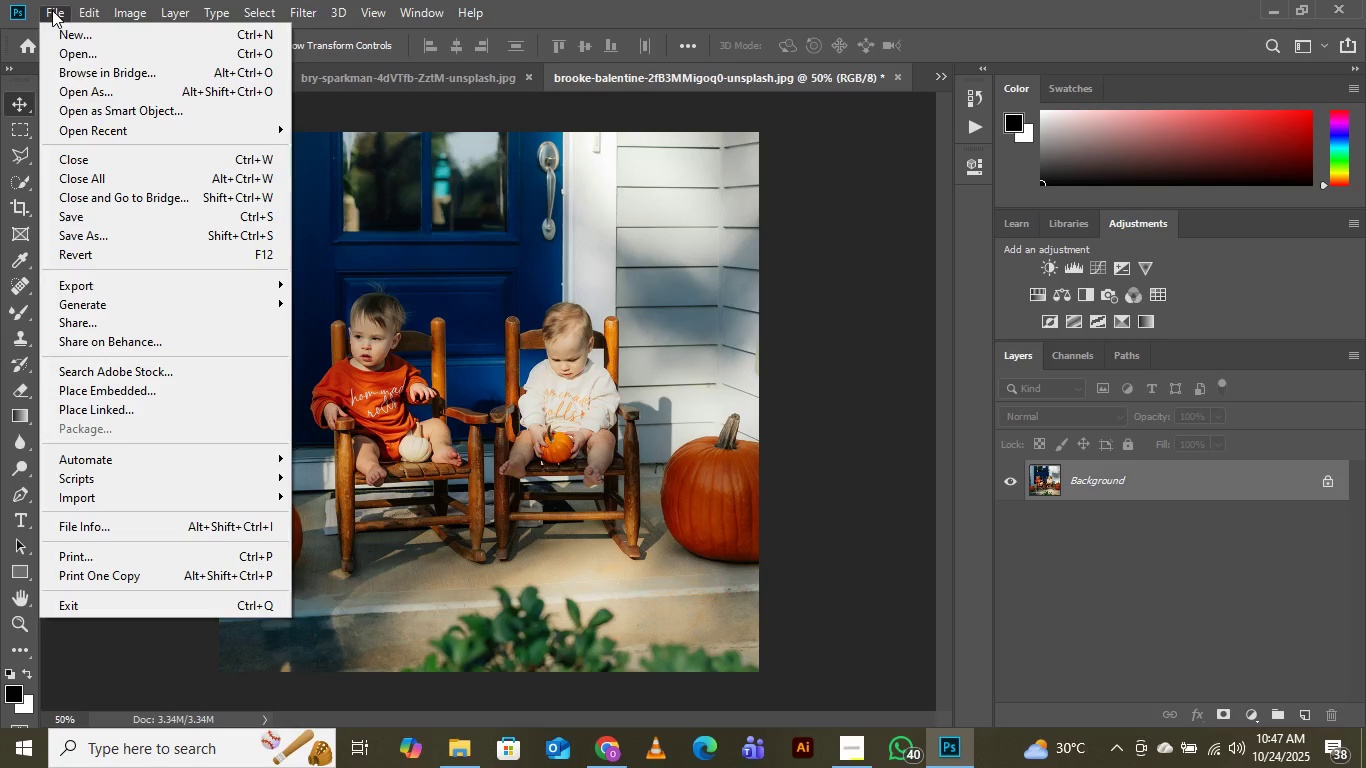 
left_click([391, 311])
 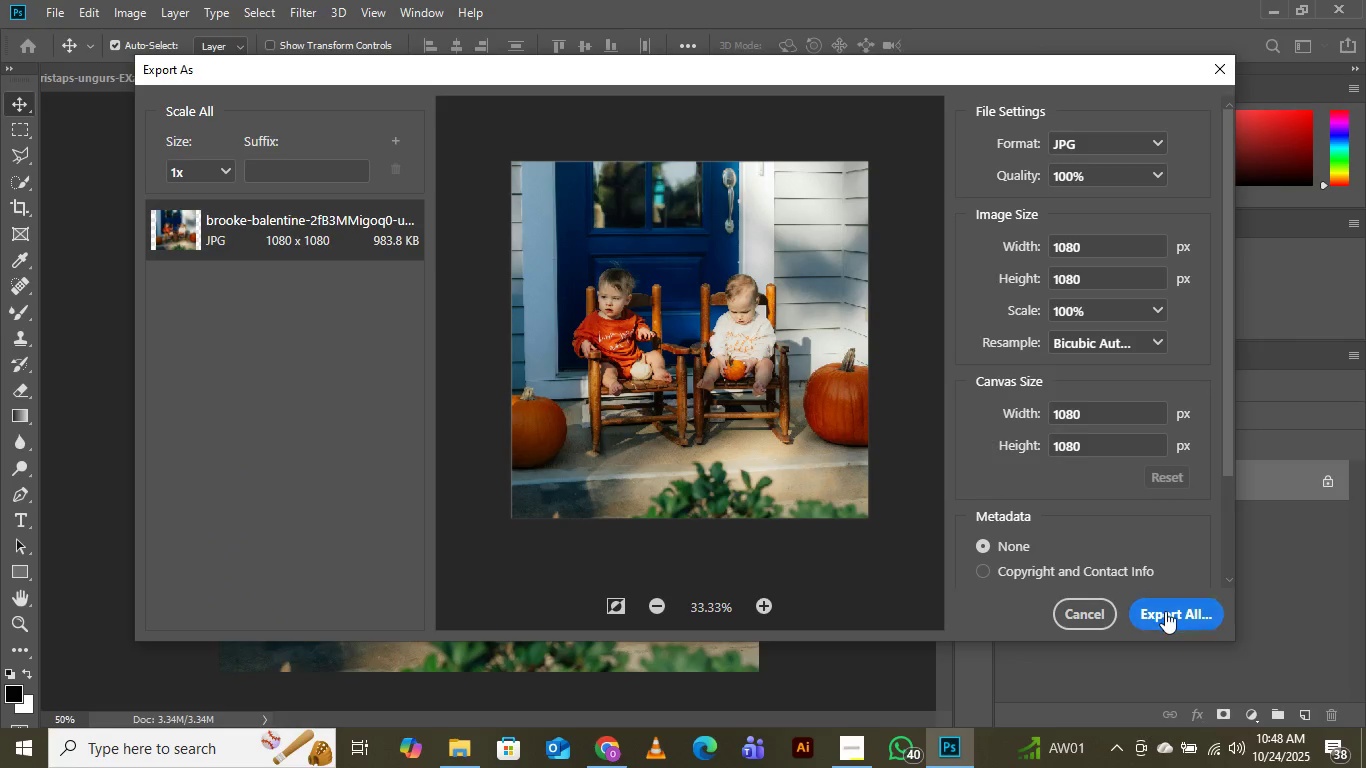 
wait(7.65)
 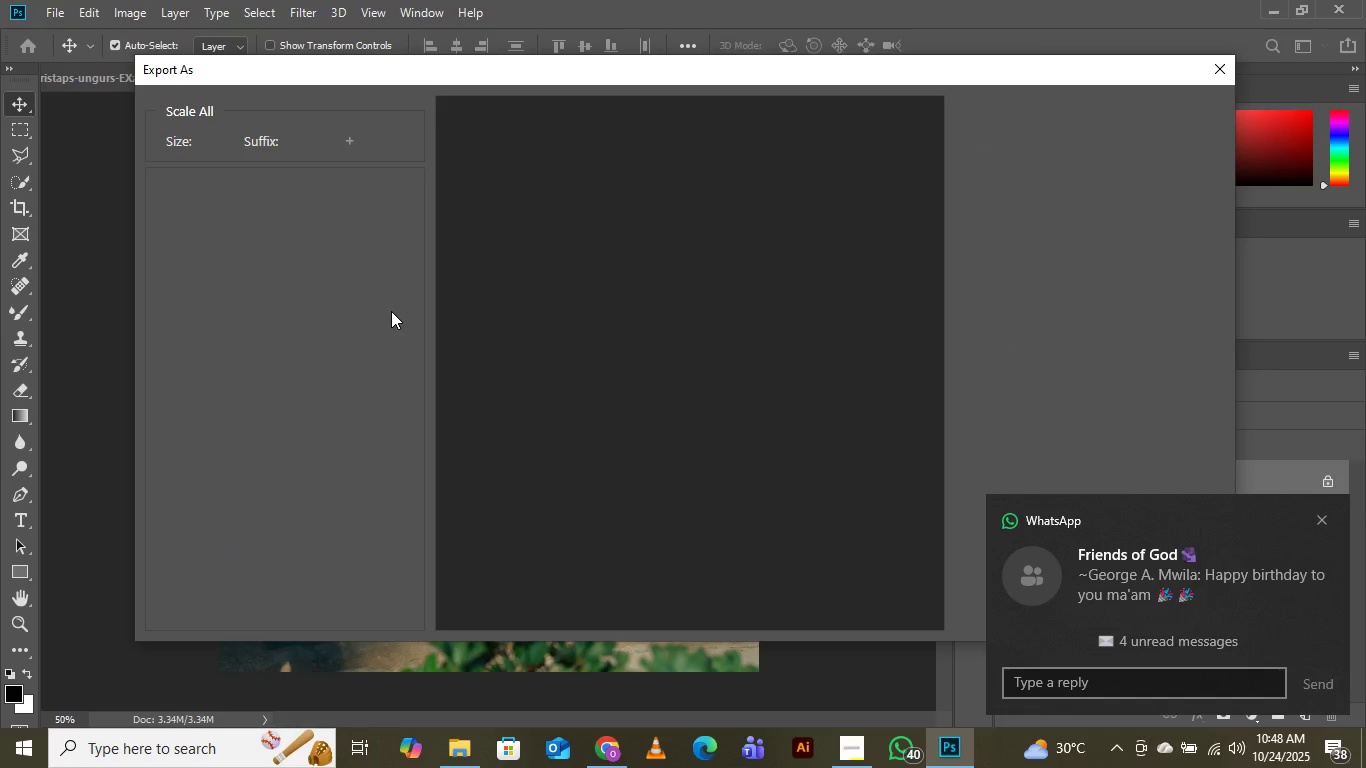 
scroll: coordinate [445, 215], scroll_direction: down, amount: 3.0
 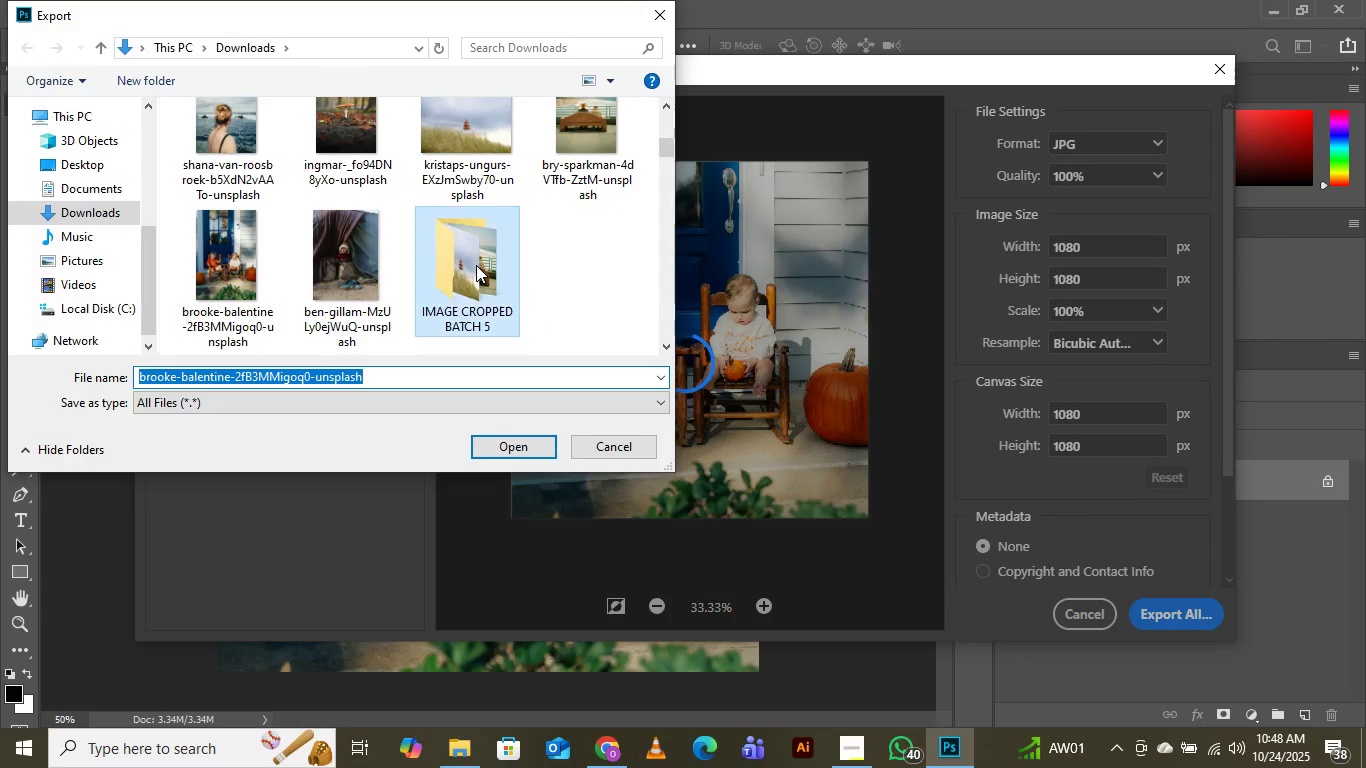 
double_click([476, 265])
 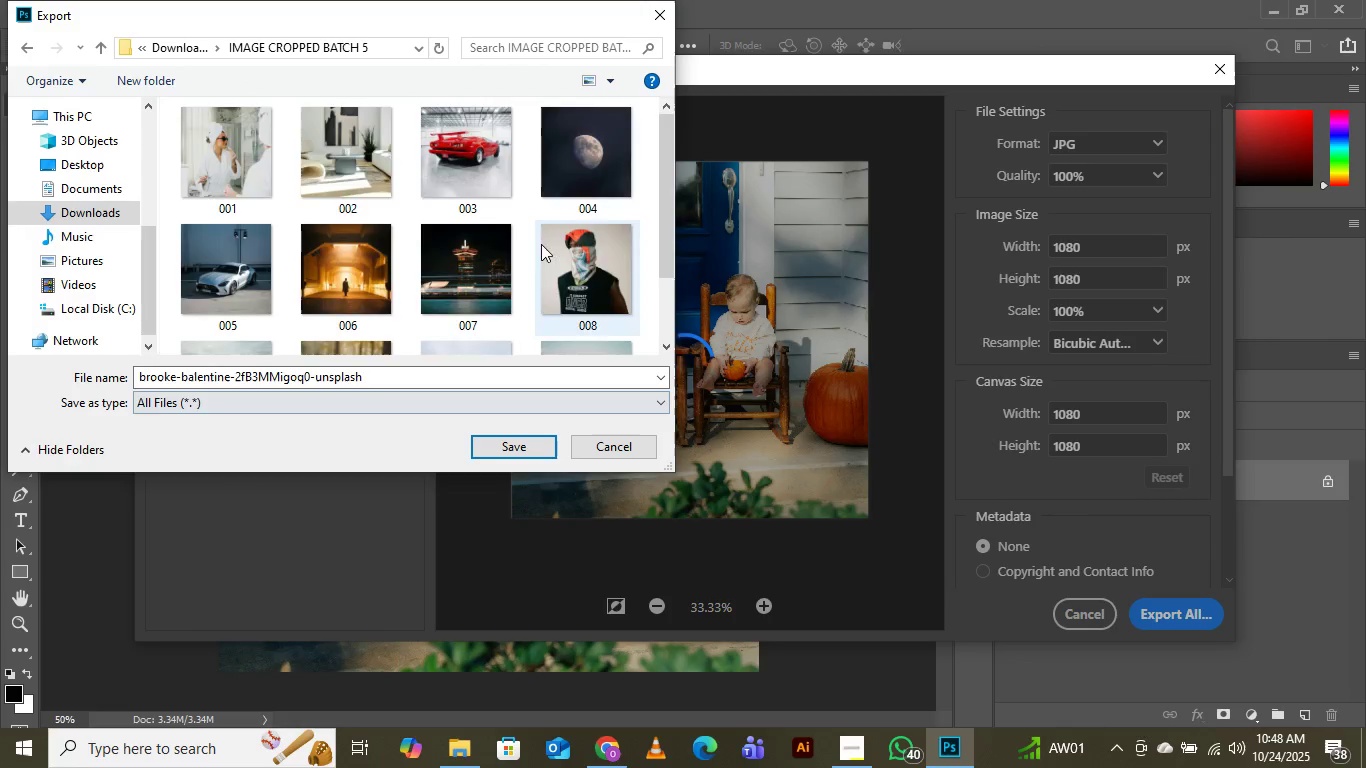 
scroll: coordinate [542, 233], scroll_direction: down, amount: 5.0
 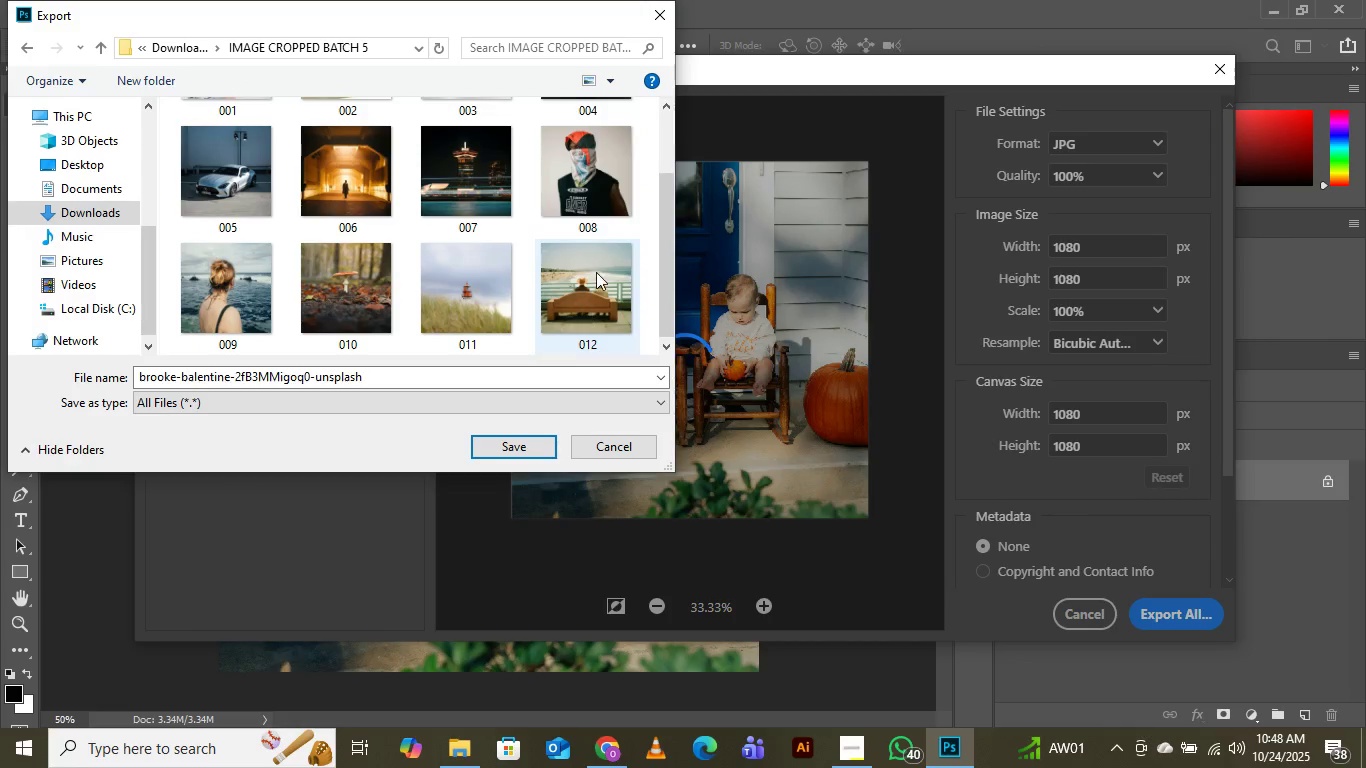 
left_click([596, 271])
 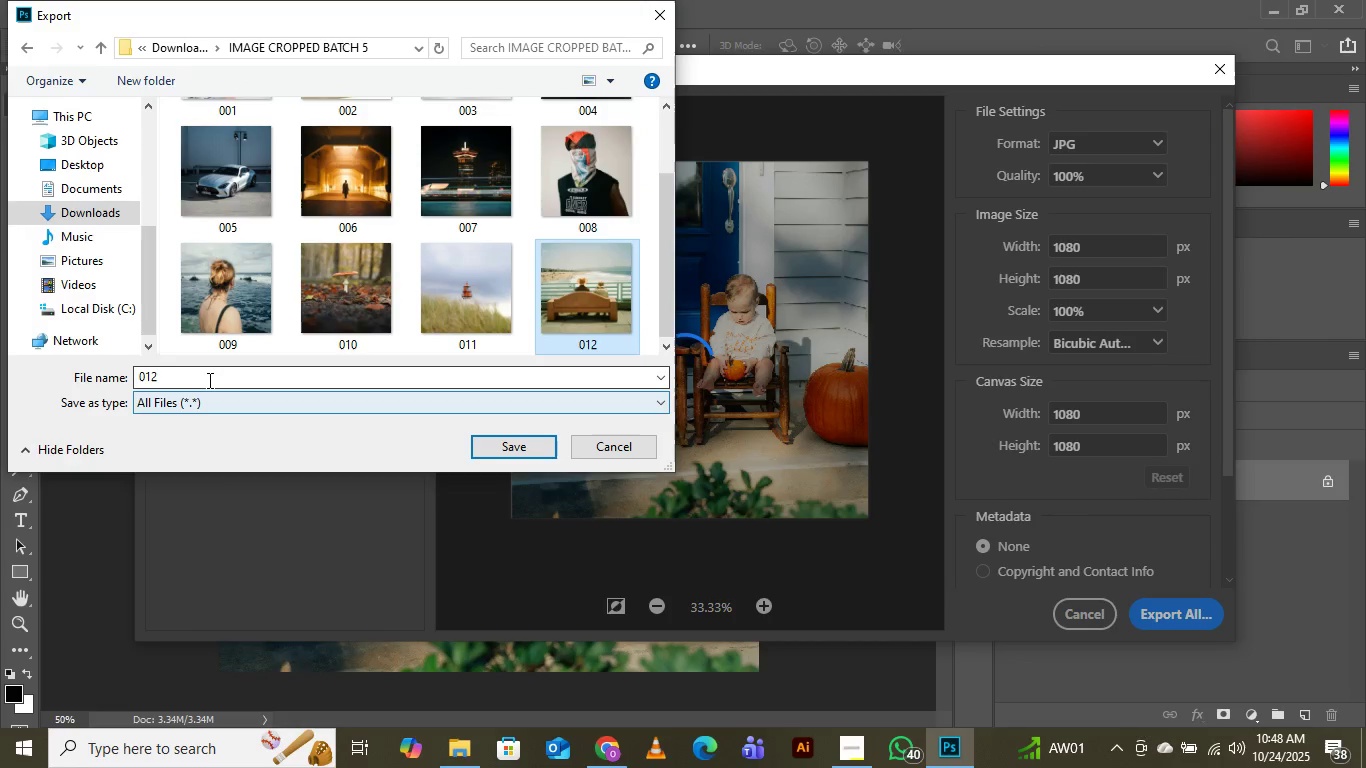 
left_click([208, 378])
 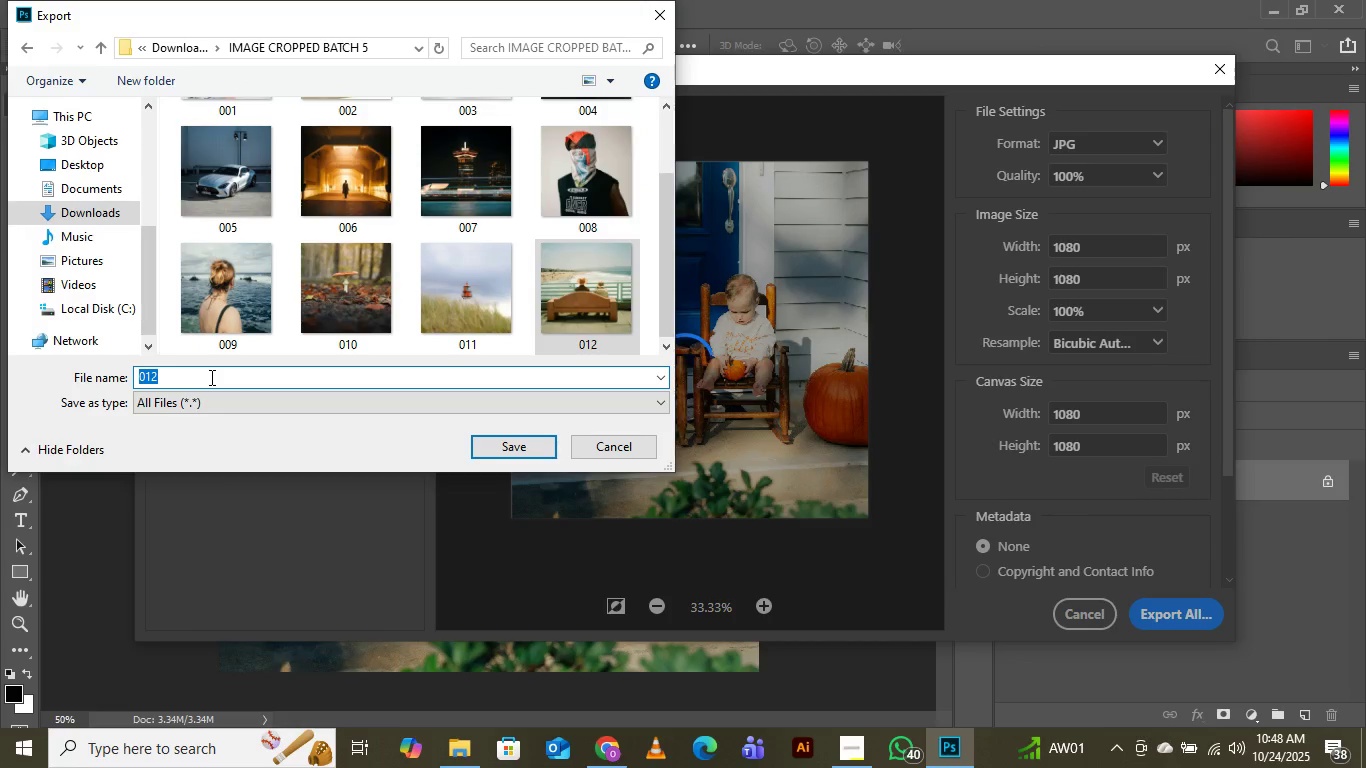 
key(ArrowRight)
 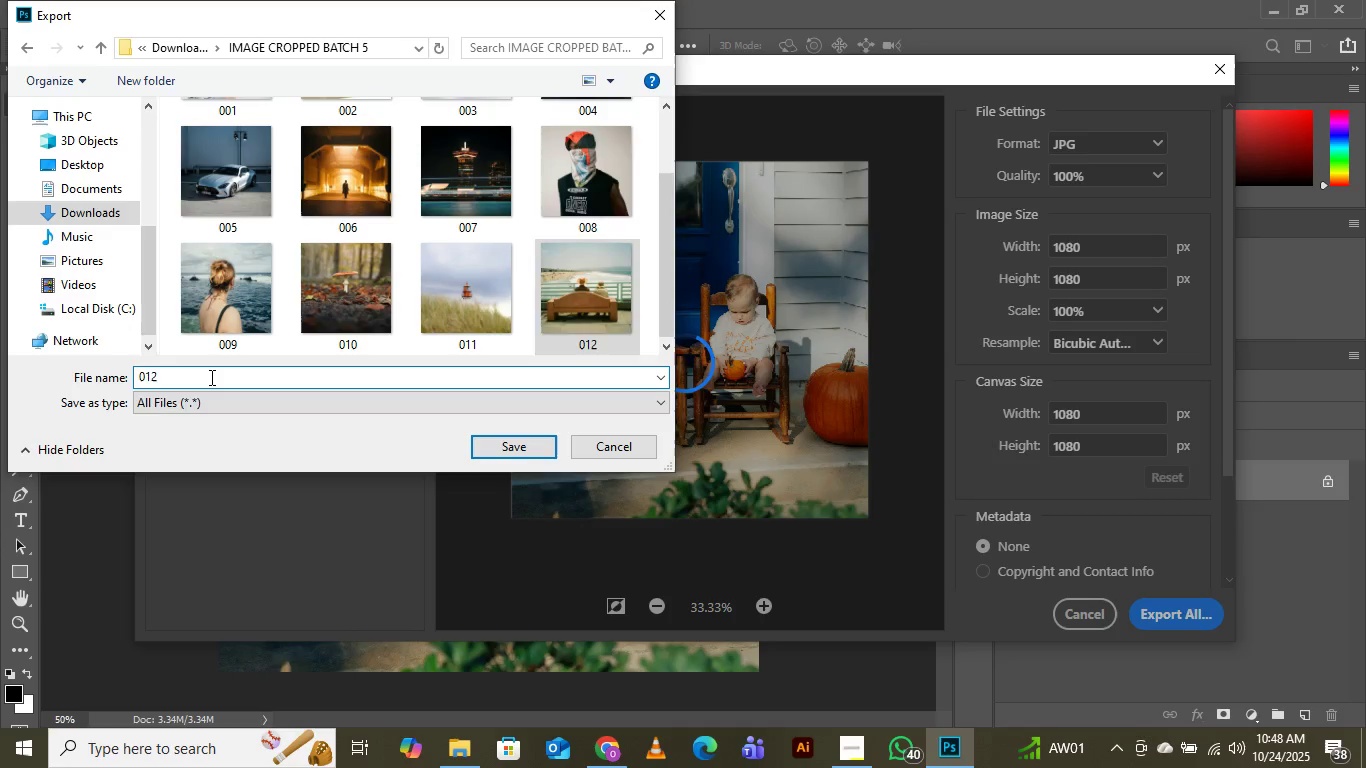 
key(Backspace)
 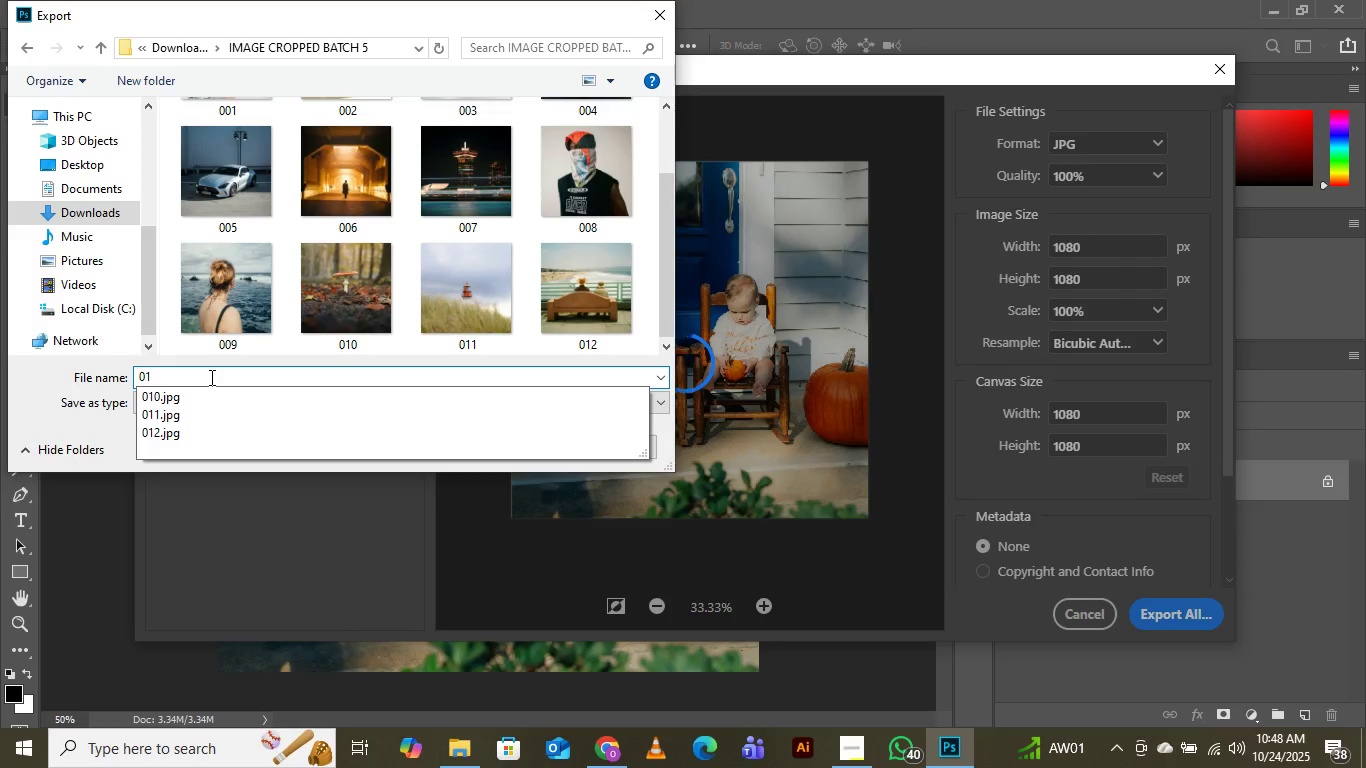 
key(3)
 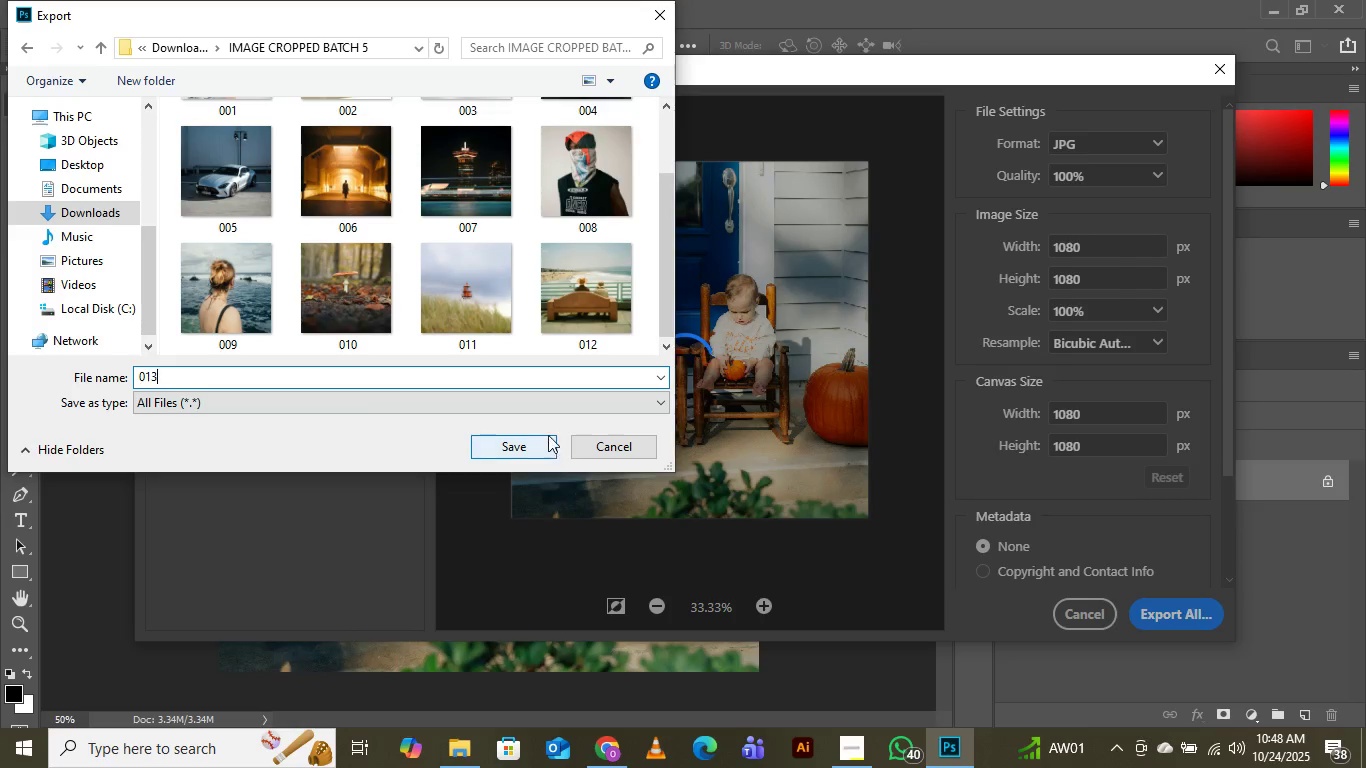 
left_click([514, 439])
 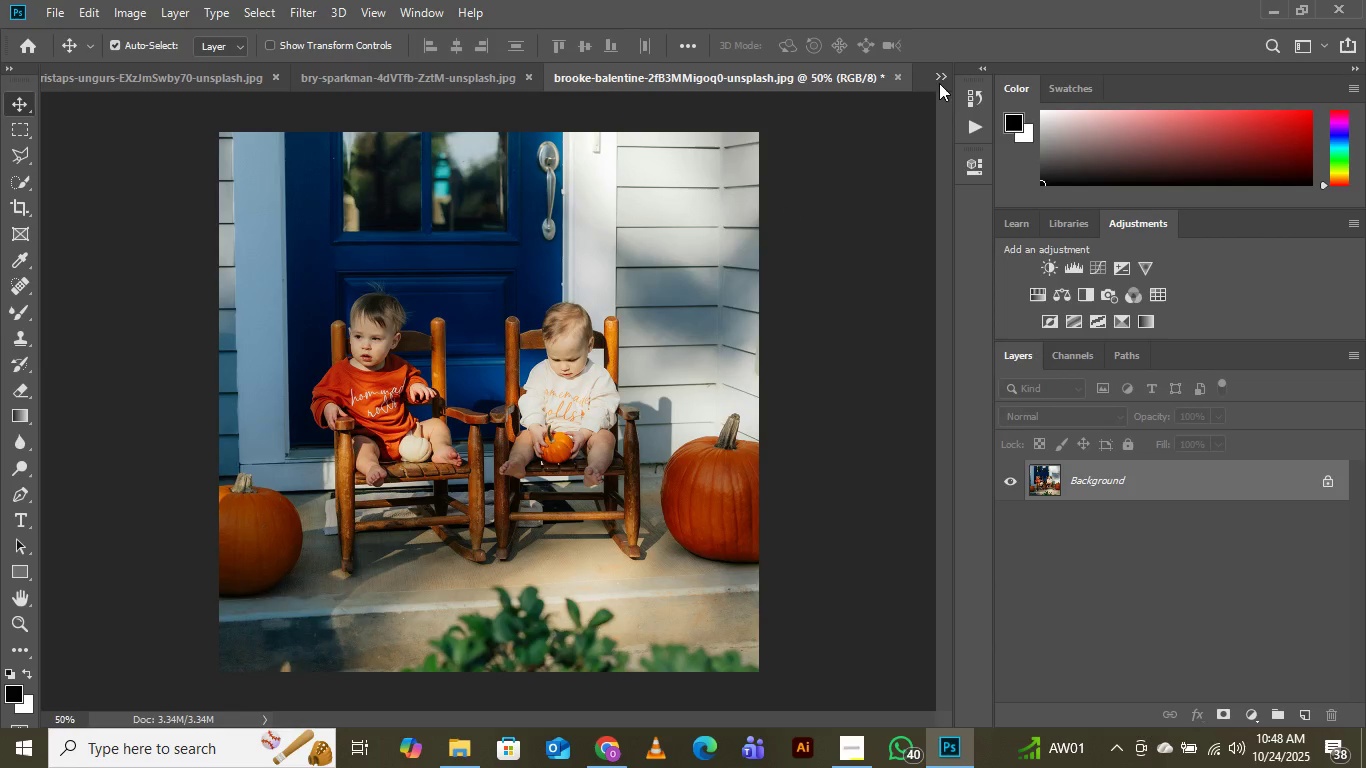 
left_click([945, 78])
 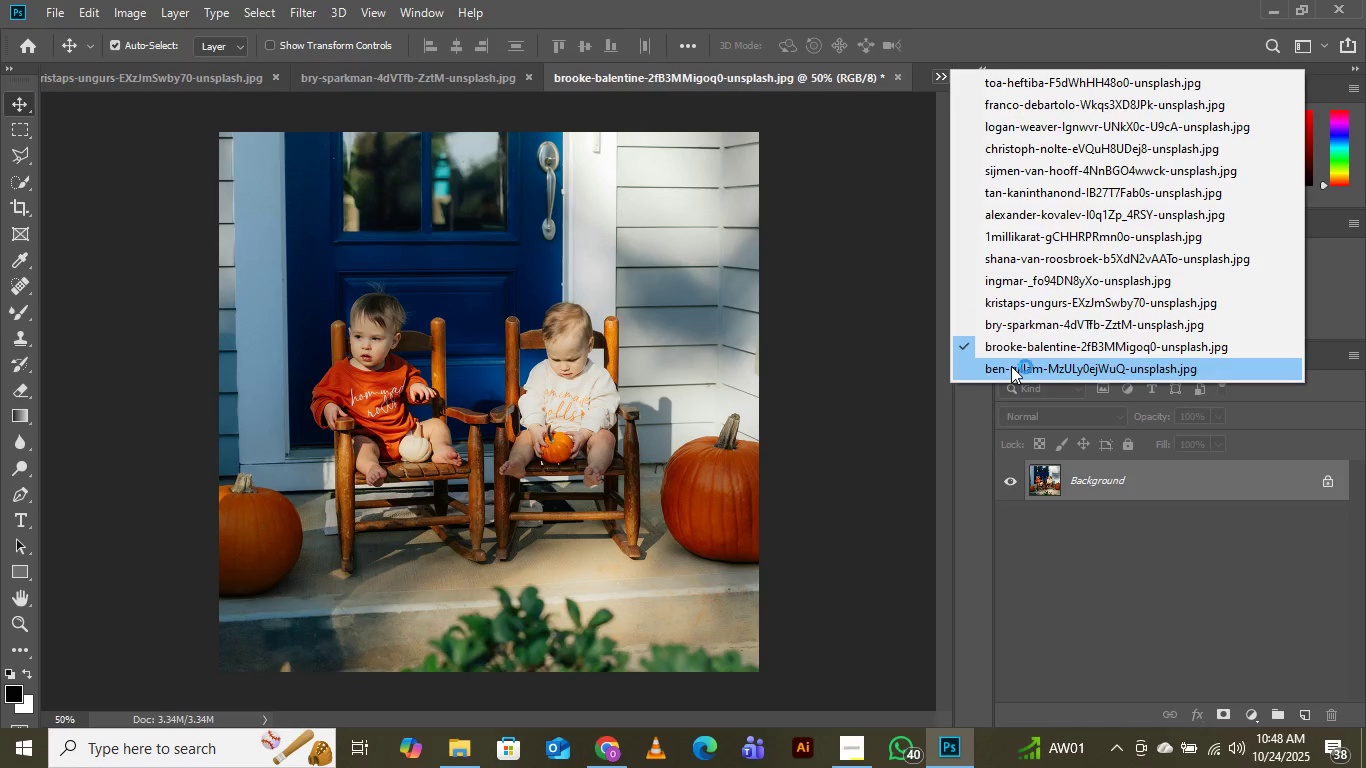 
left_click([1011, 366])
 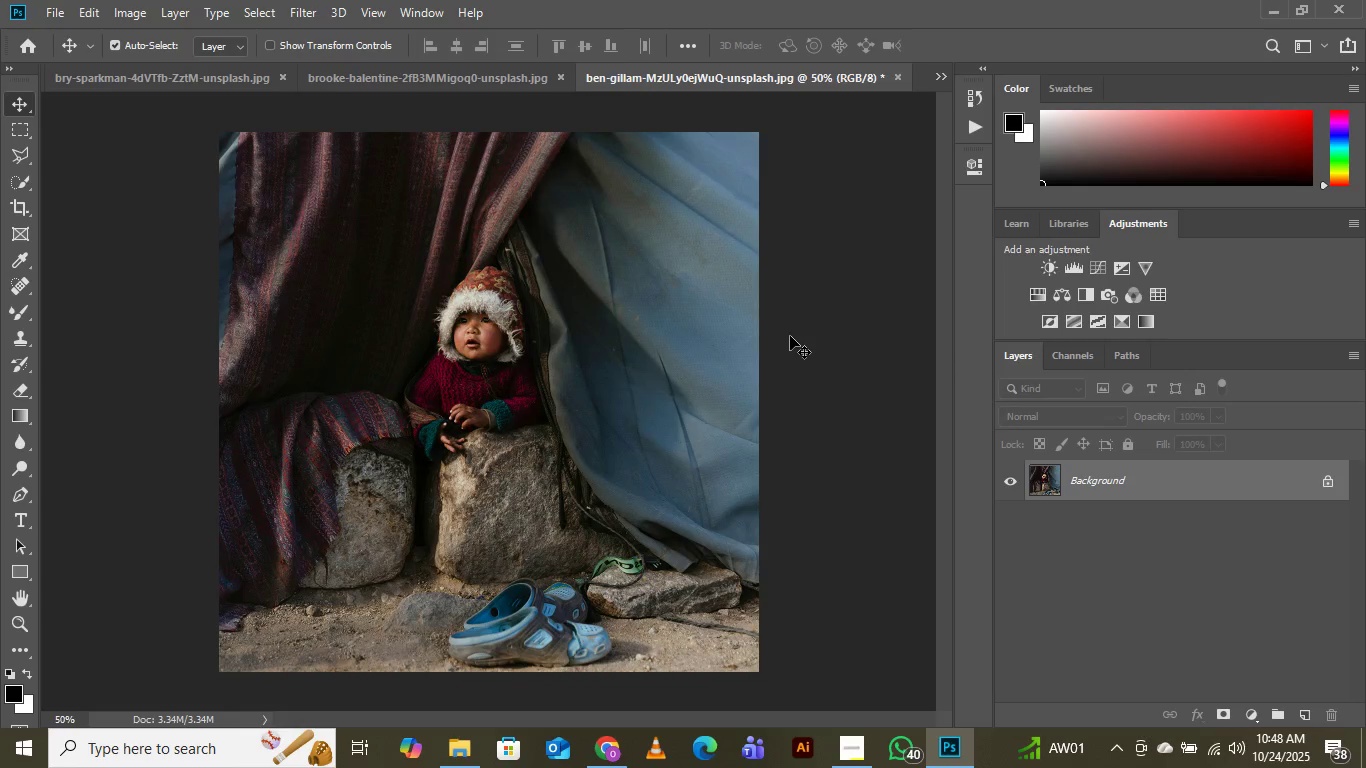 
wait(7.12)
 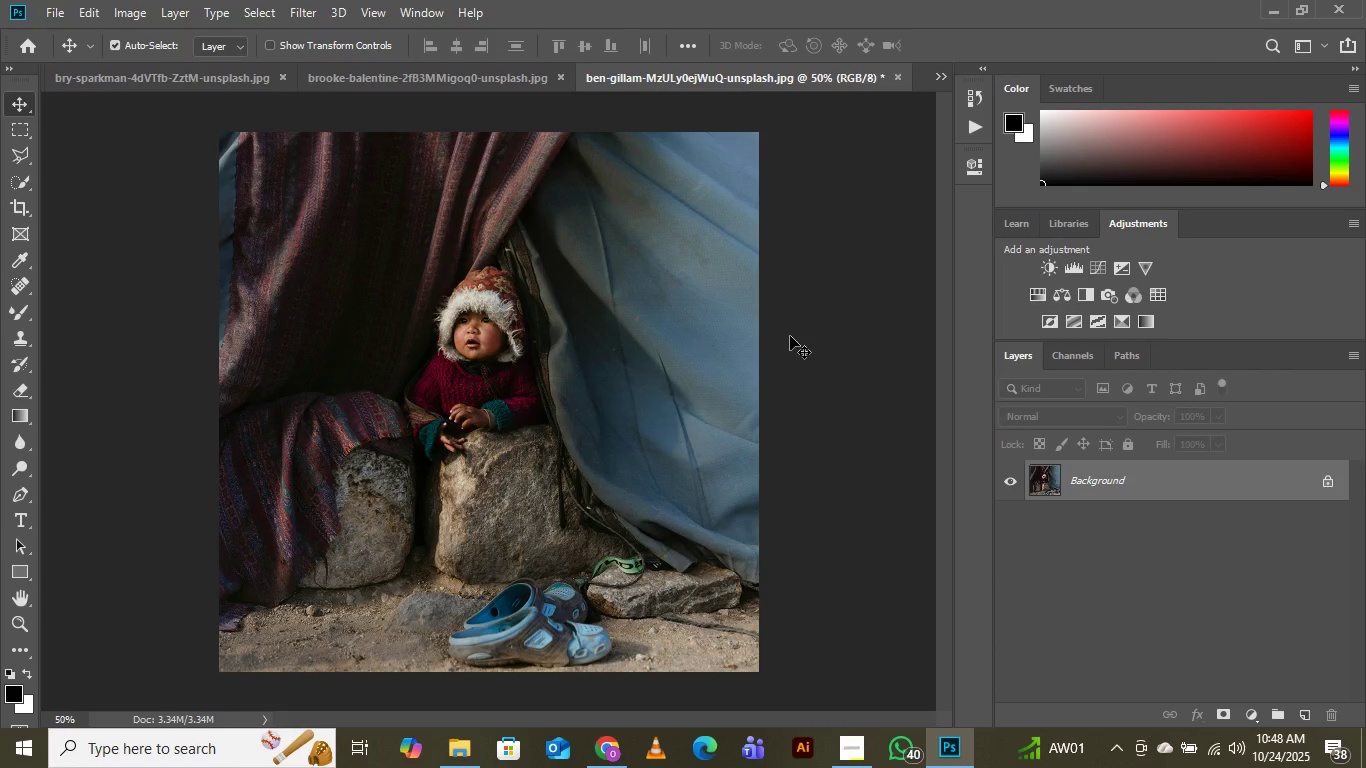 
left_click([46, 11])
 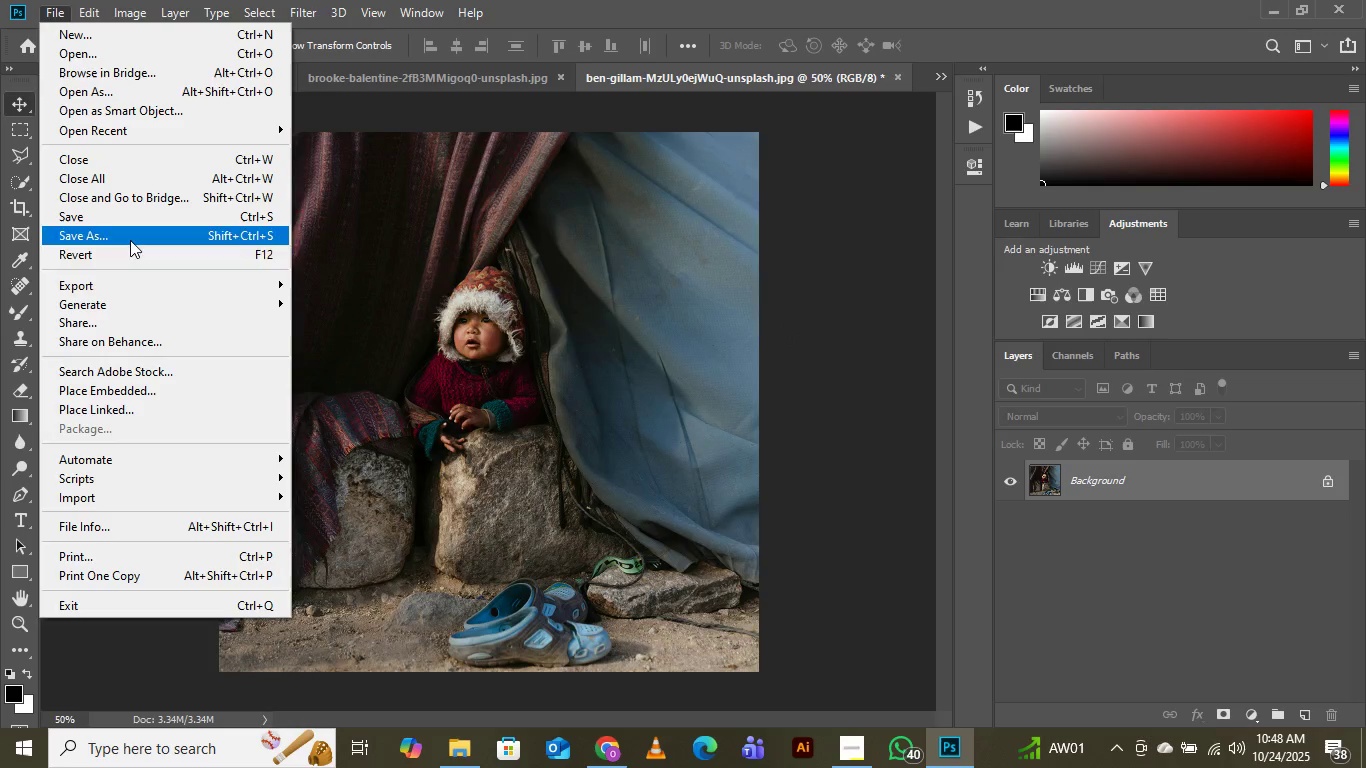 
mouse_move([153, 281])
 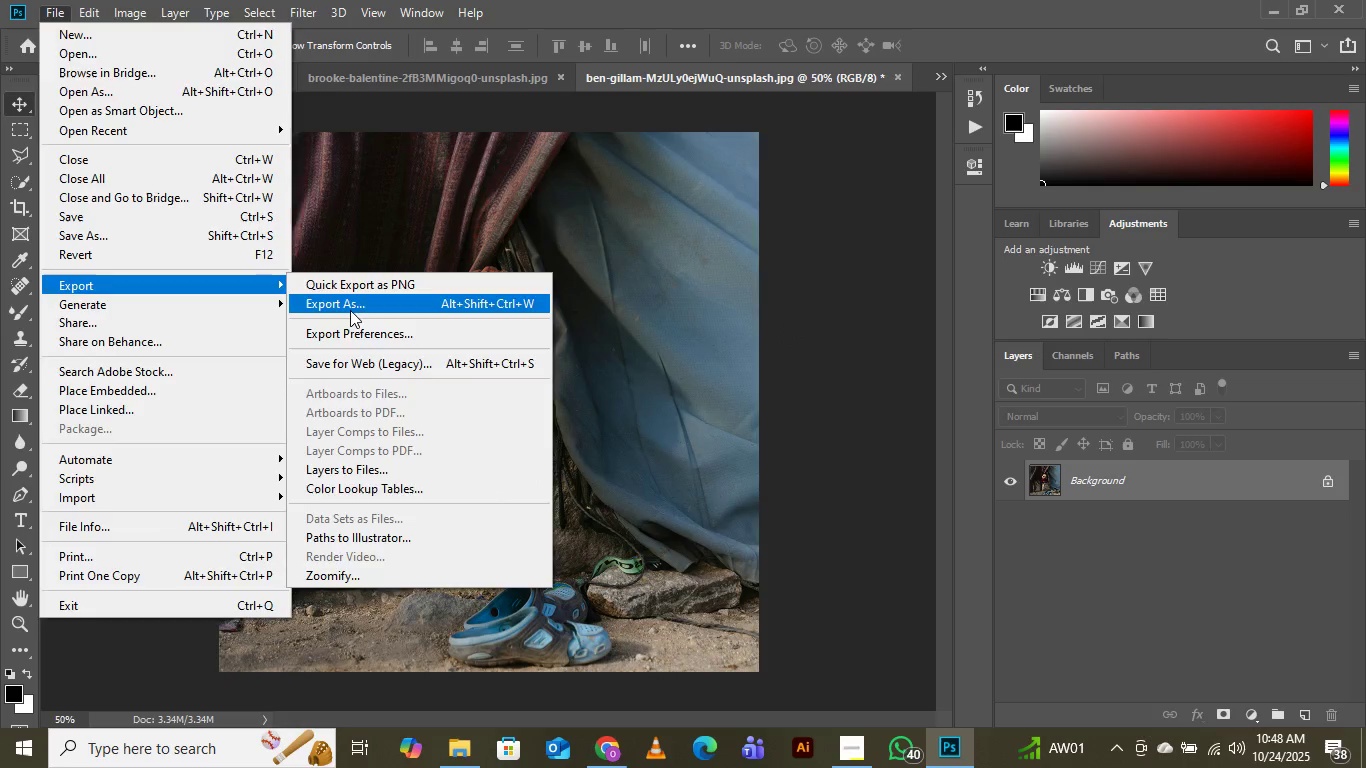 
left_click([350, 310])
 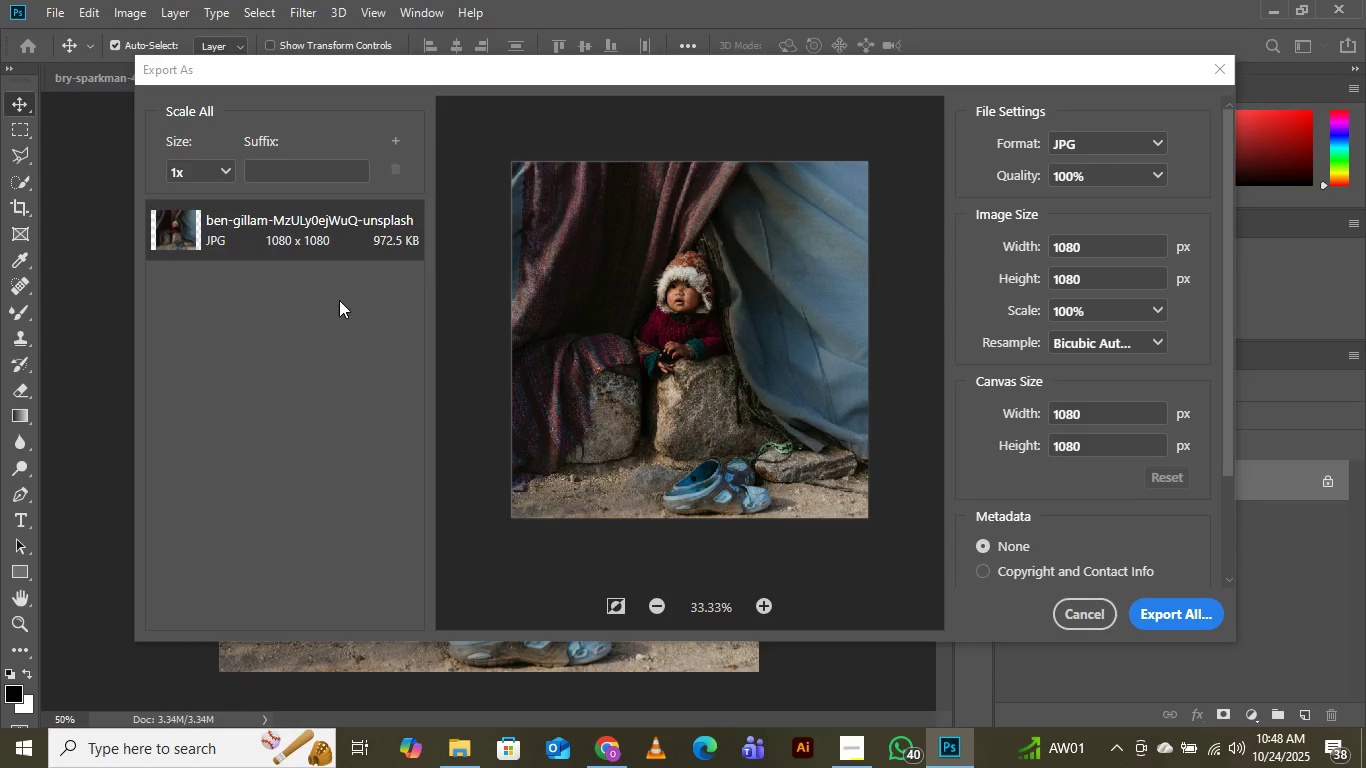 
wait(11.72)
 